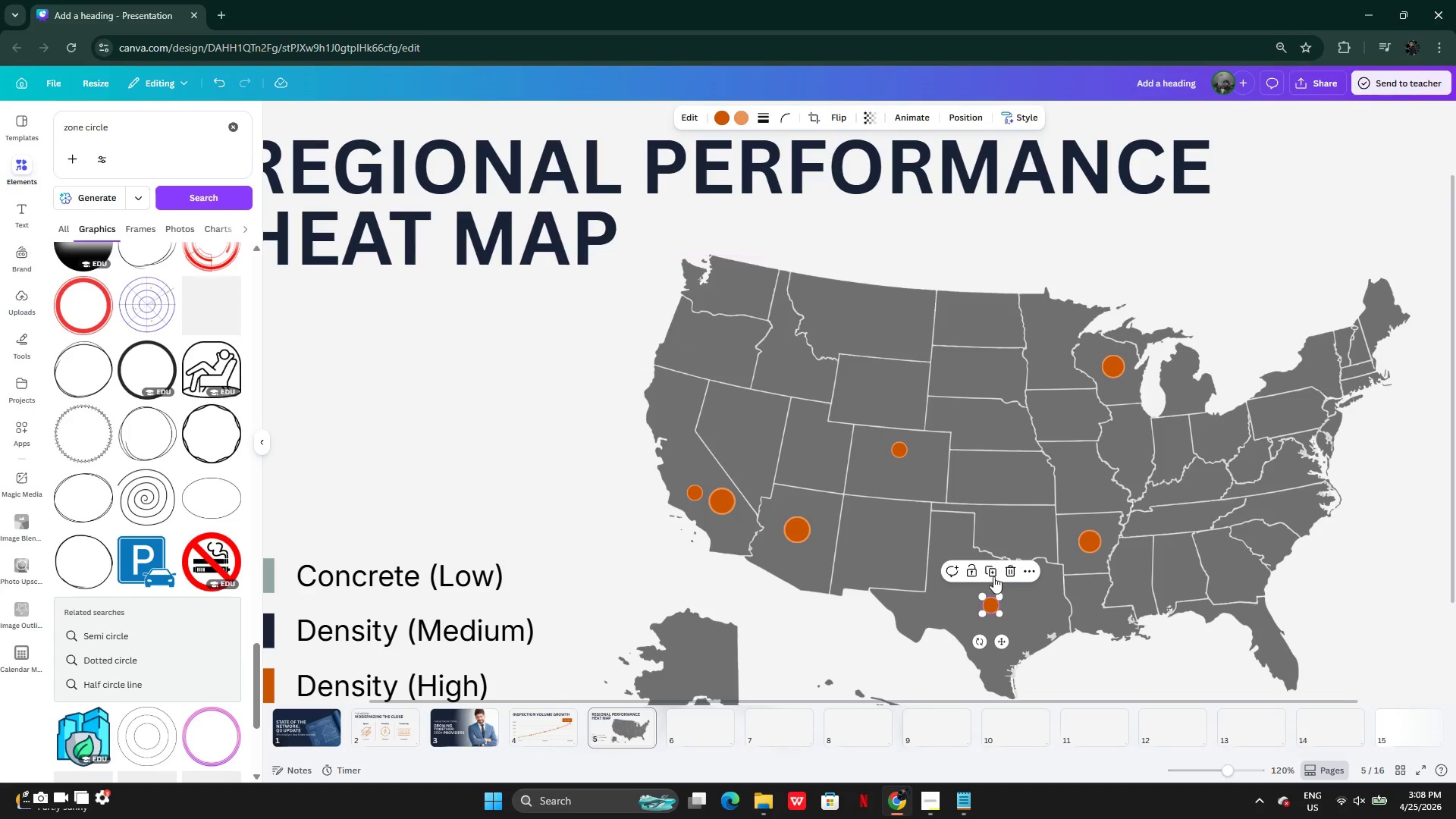 
left_click([992, 573])
 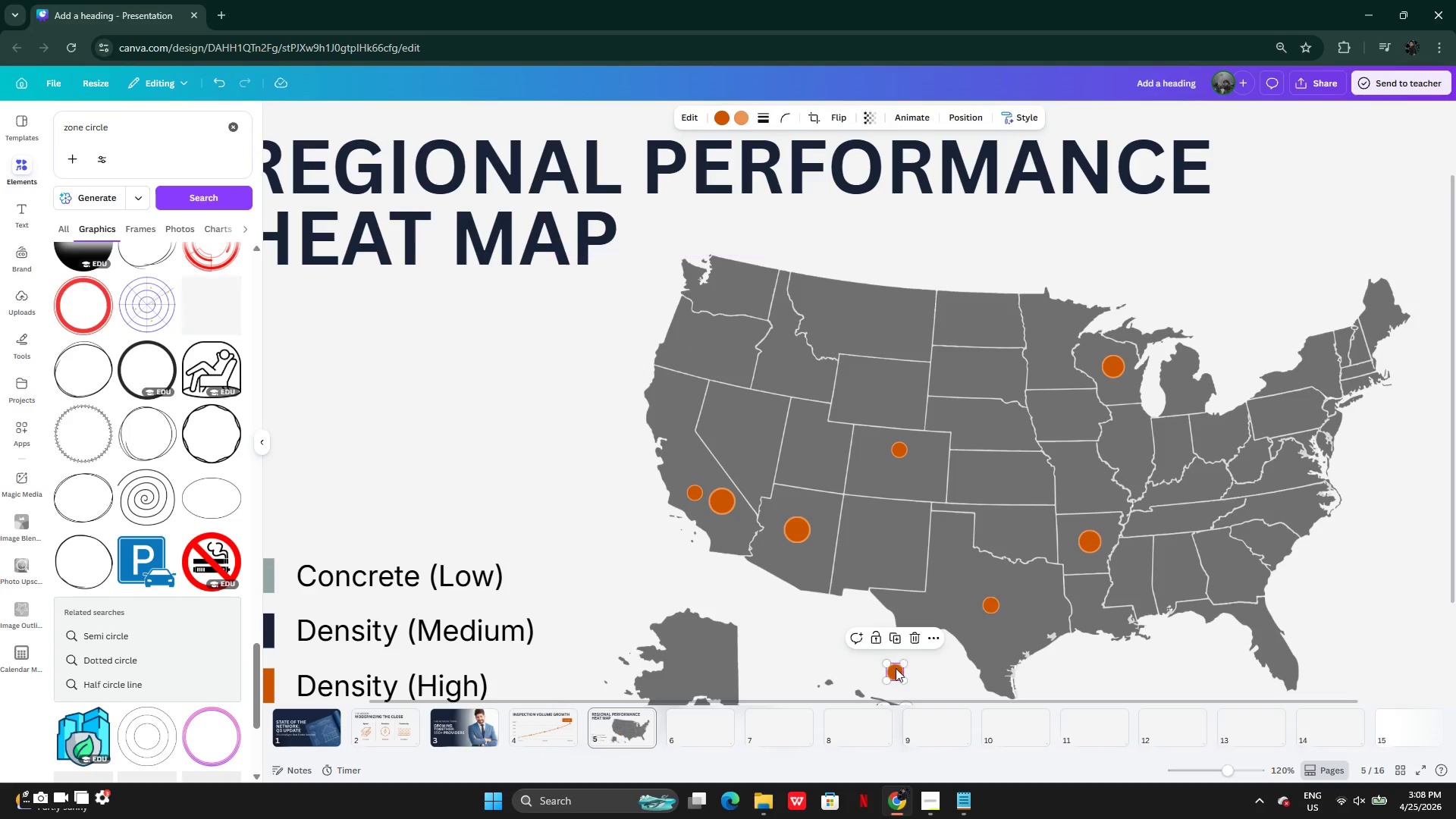 
left_click_drag(start_coordinate=[896, 668], to_coordinate=[981, 623])
 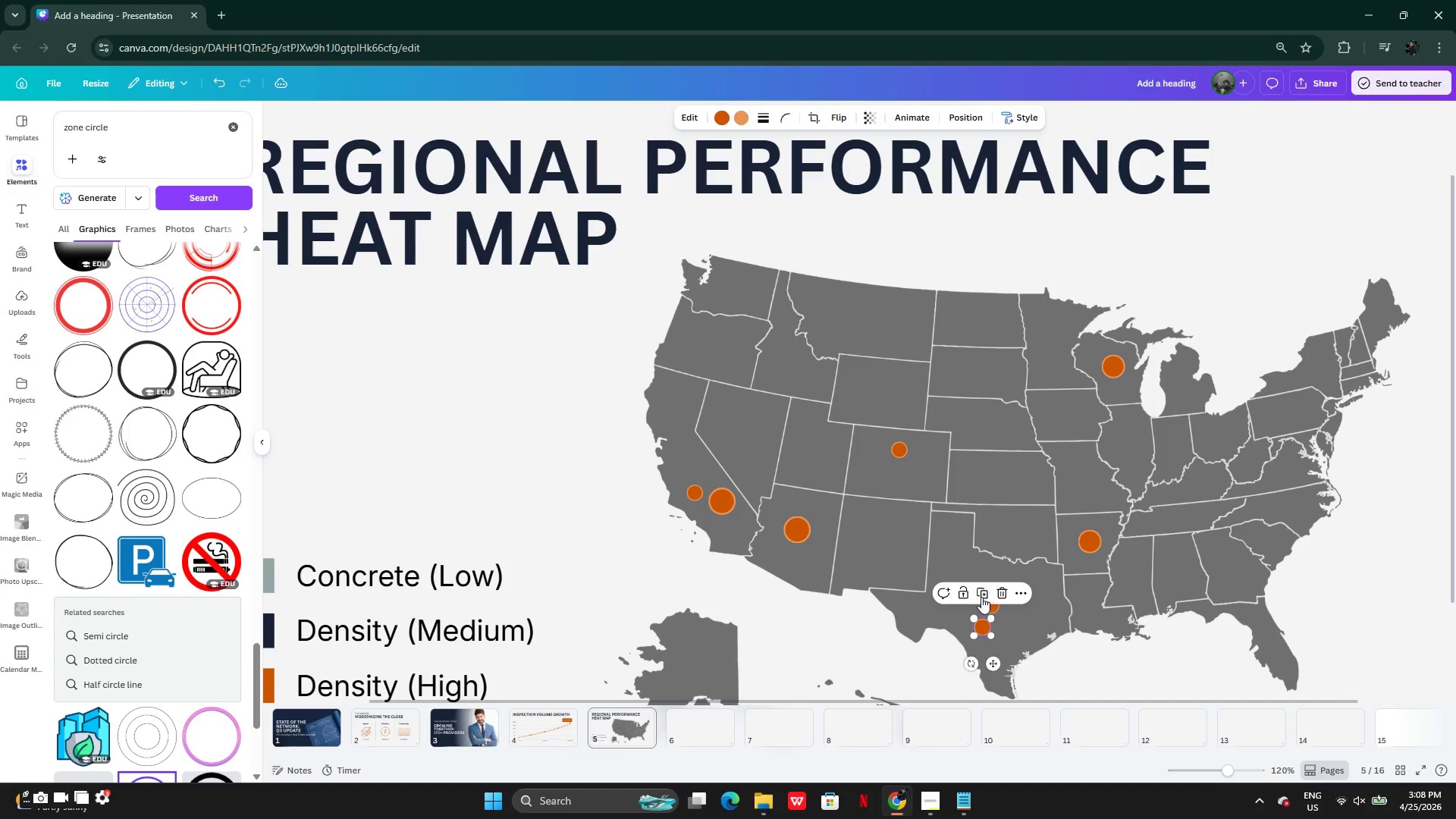 
left_click([981, 592])
 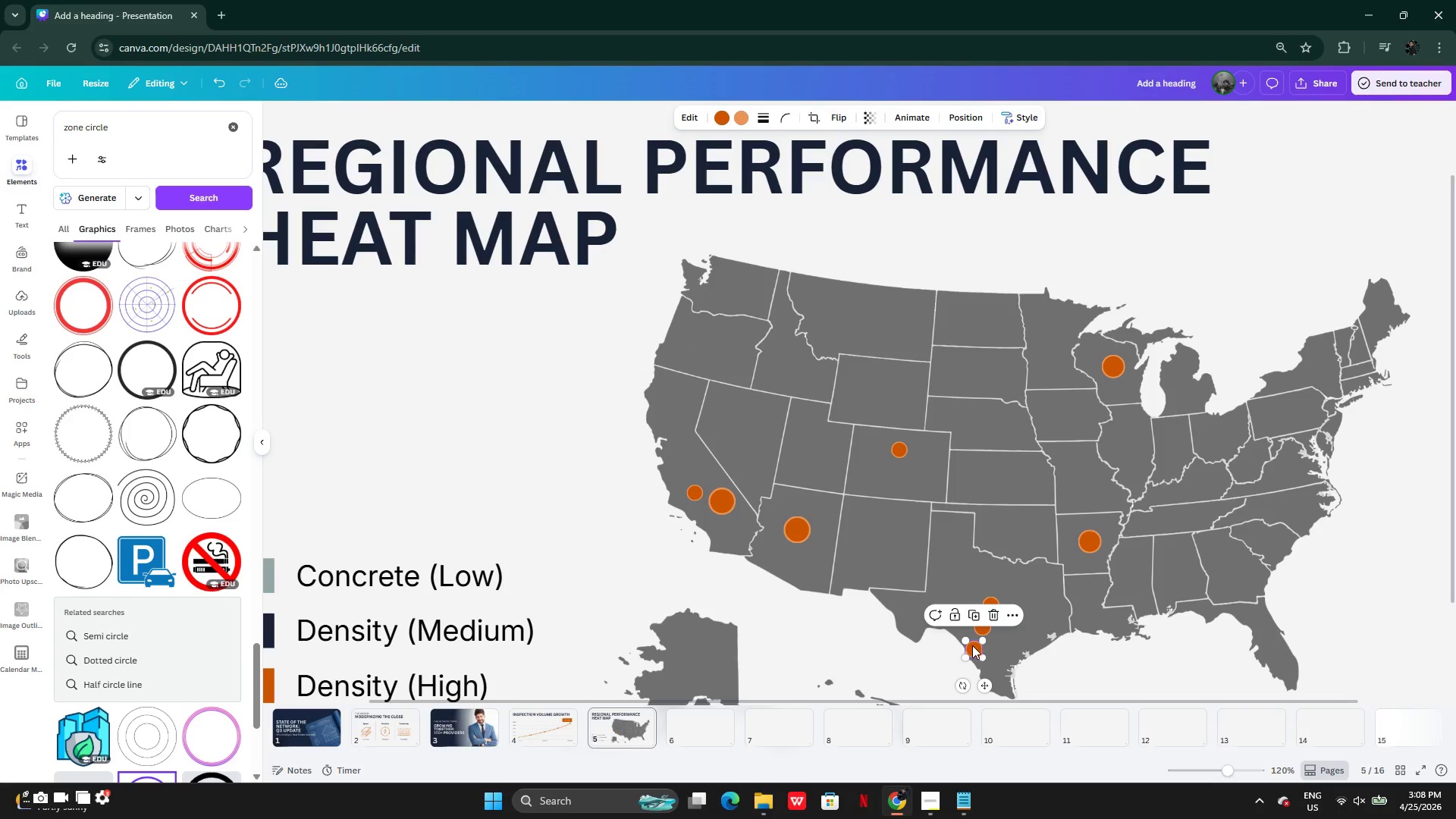 
left_click_drag(start_coordinate=[982, 642], to_coordinate=[993, 633])
 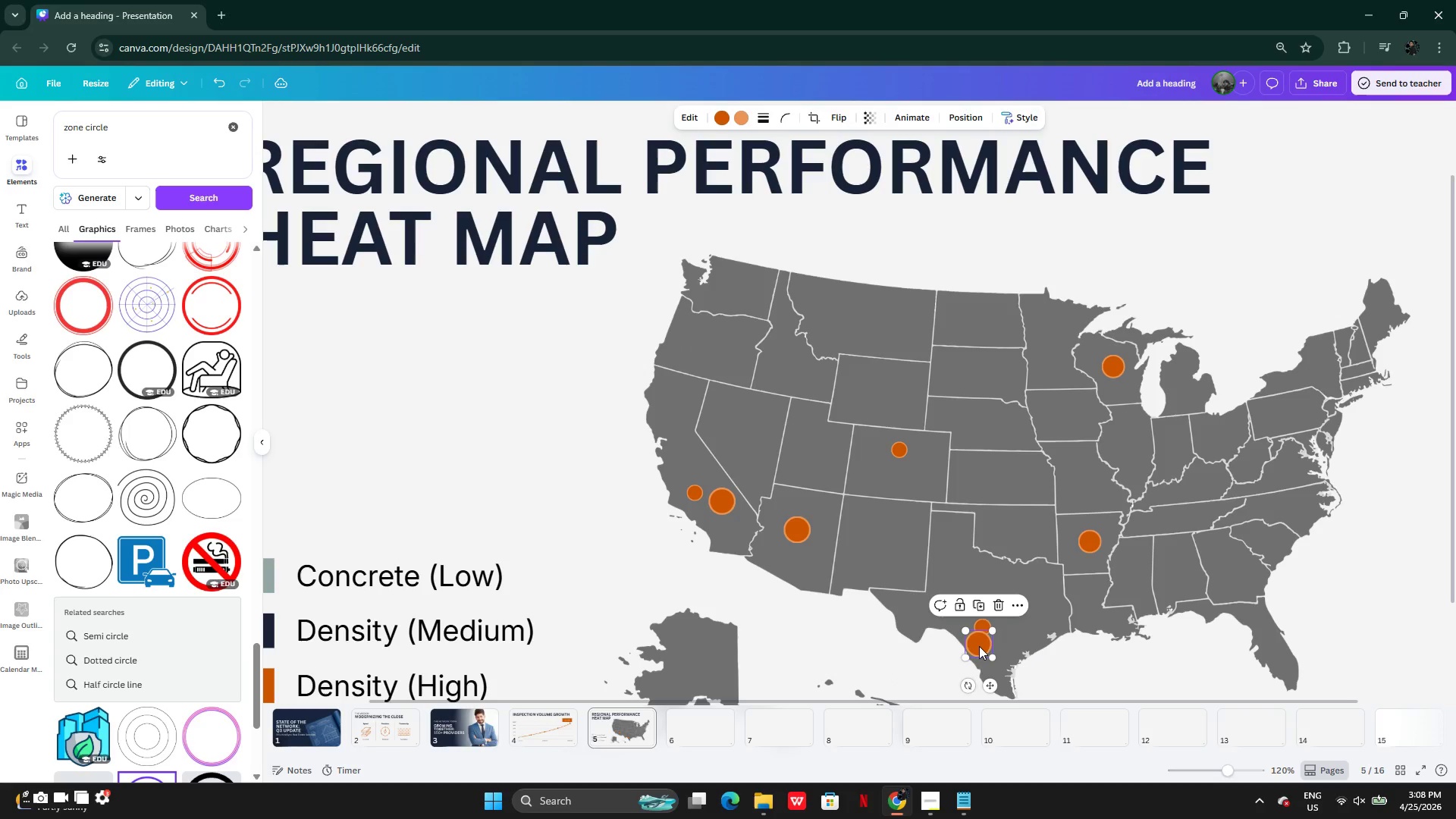 
left_click_drag(start_coordinate=[979, 646], to_coordinate=[1035, 582])
 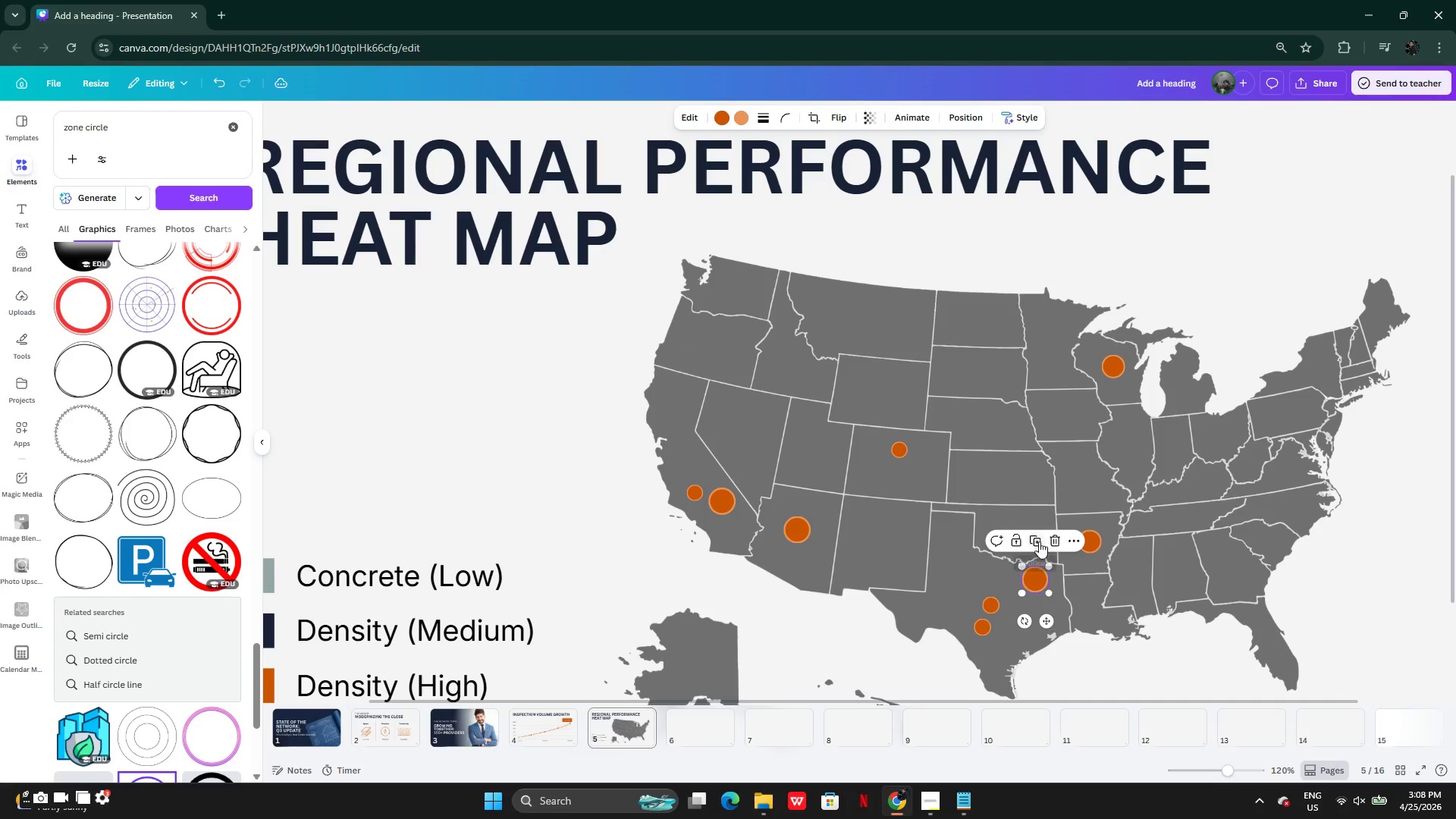 
left_click([1040, 541])
 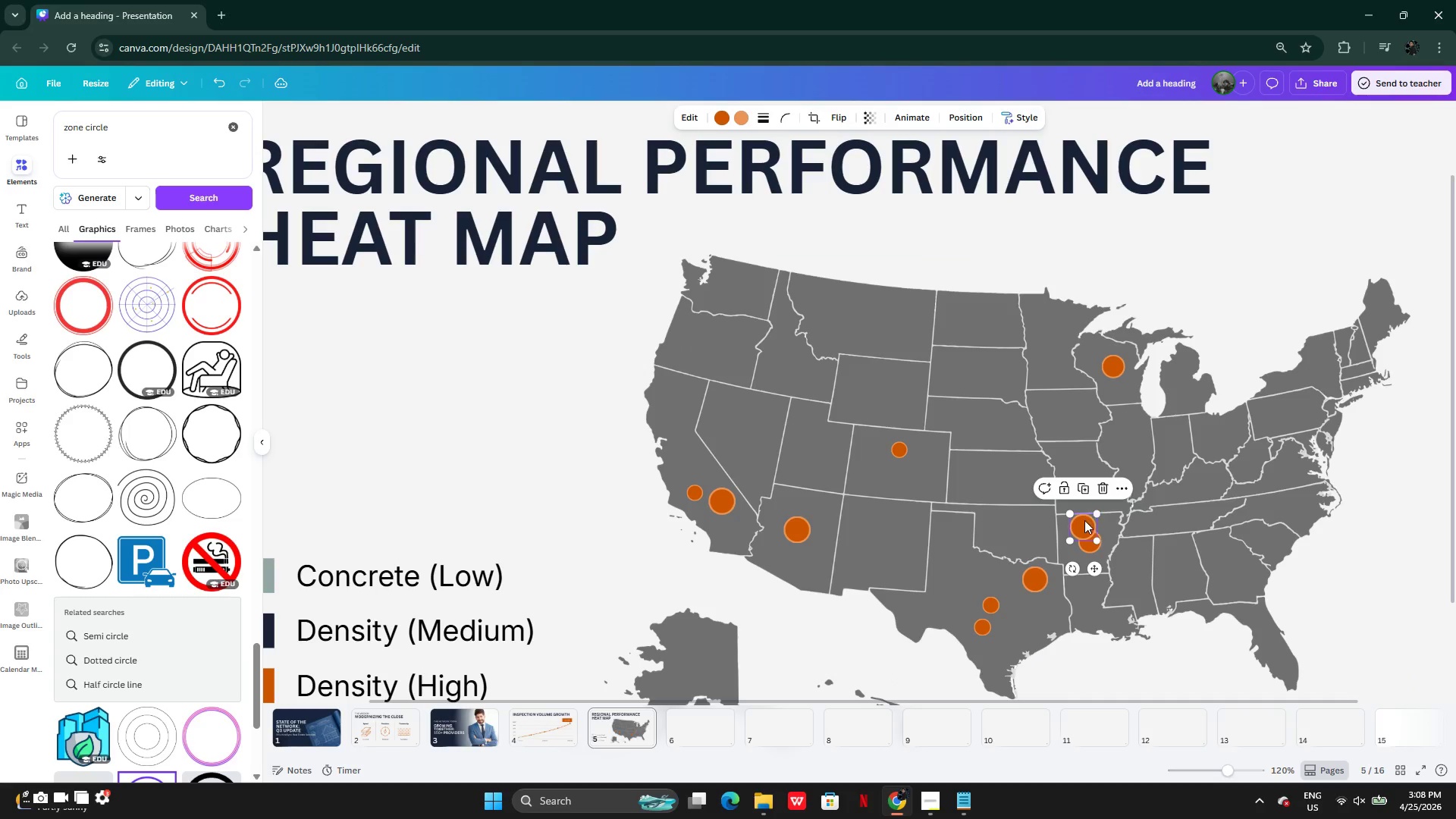 
left_click_drag(start_coordinate=[1080, 527], to_coordinate=[1176, 444])
 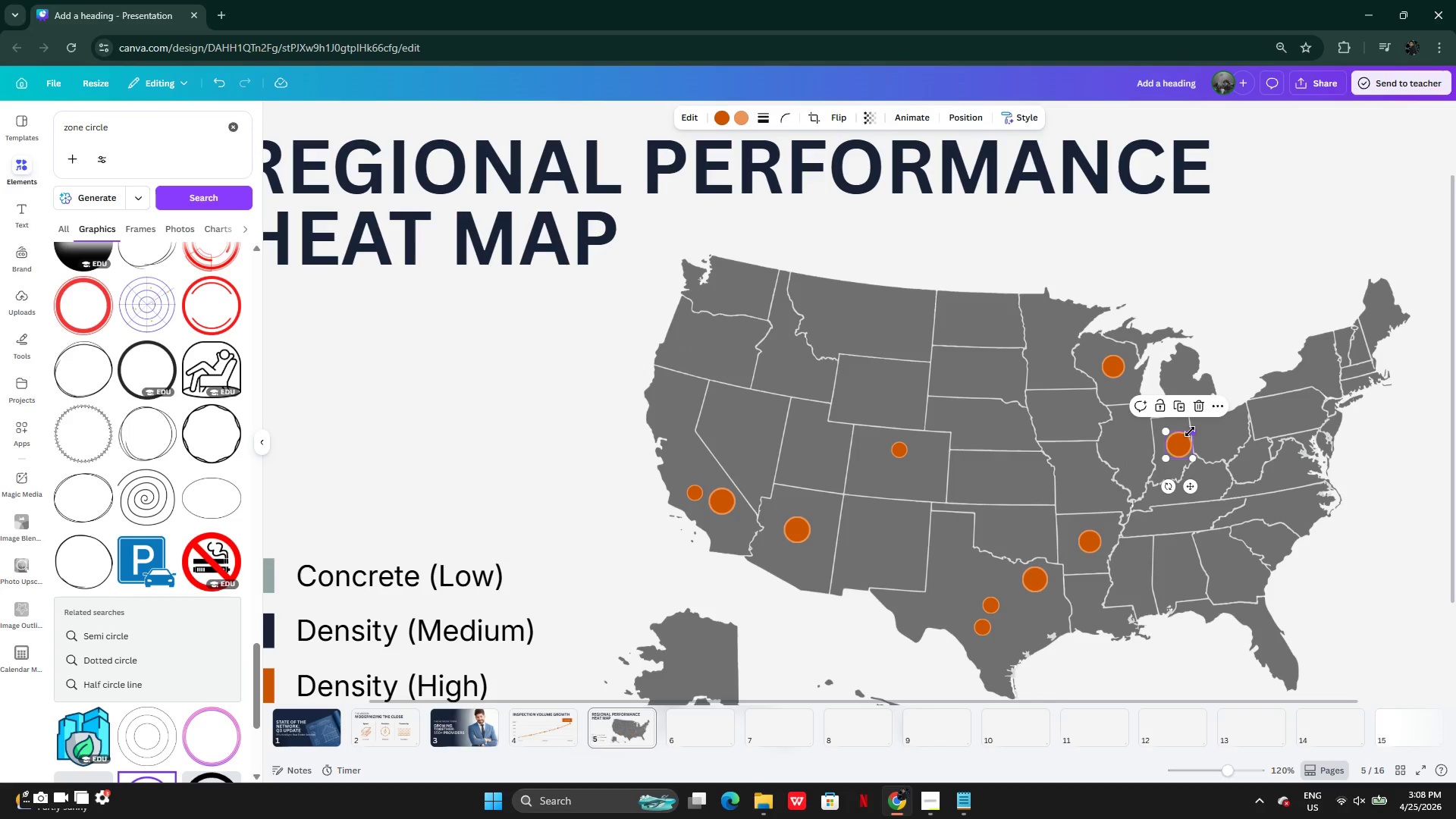 
left_click_drag(start_coordinate=[1191, 431], to_coordinate=[1185, 437])
 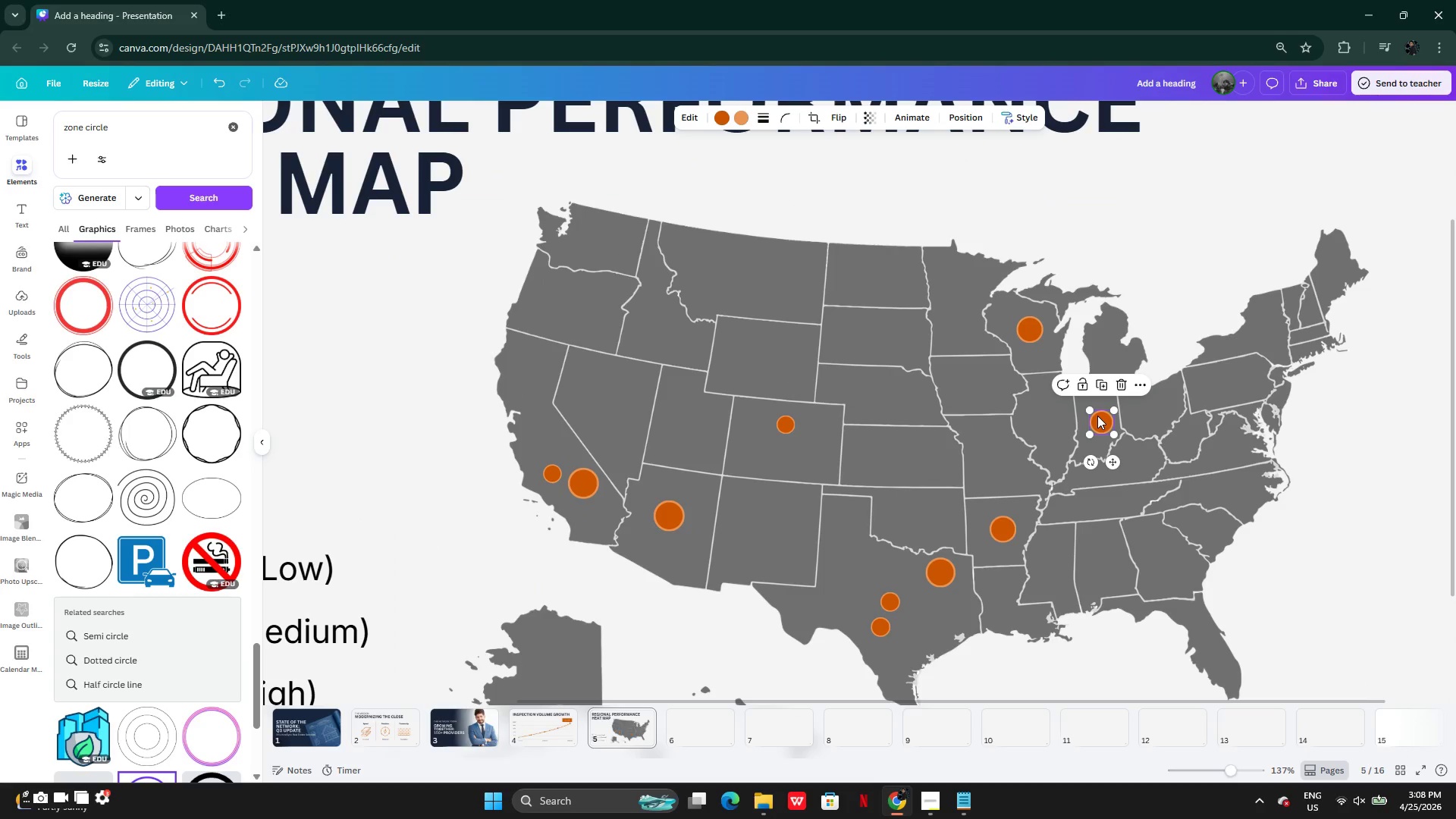 
left_click([1109, 383])
 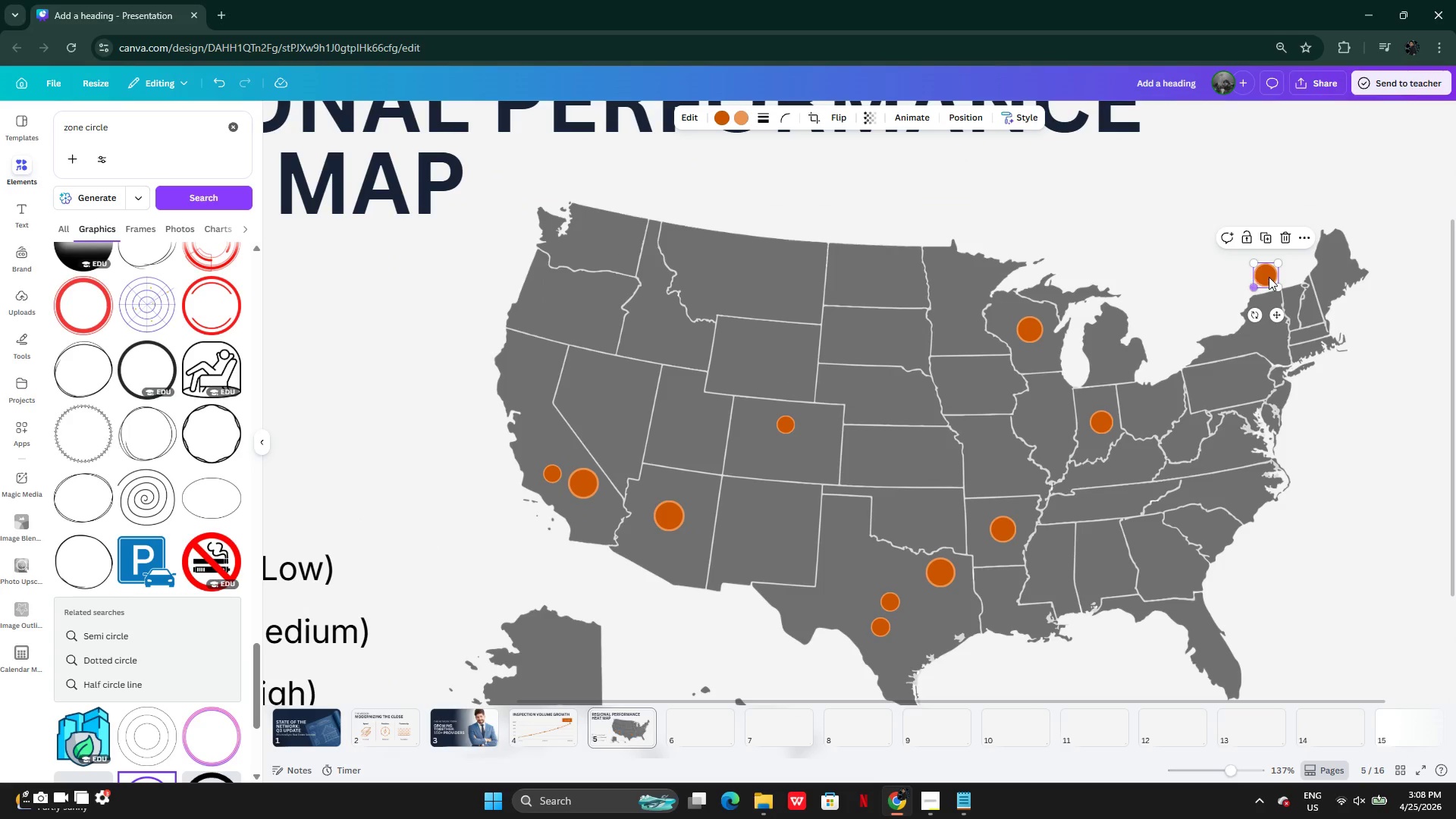 
left_click_drag(start_coordinate=[1269, 277], to_coordinate=[1138, 461])
 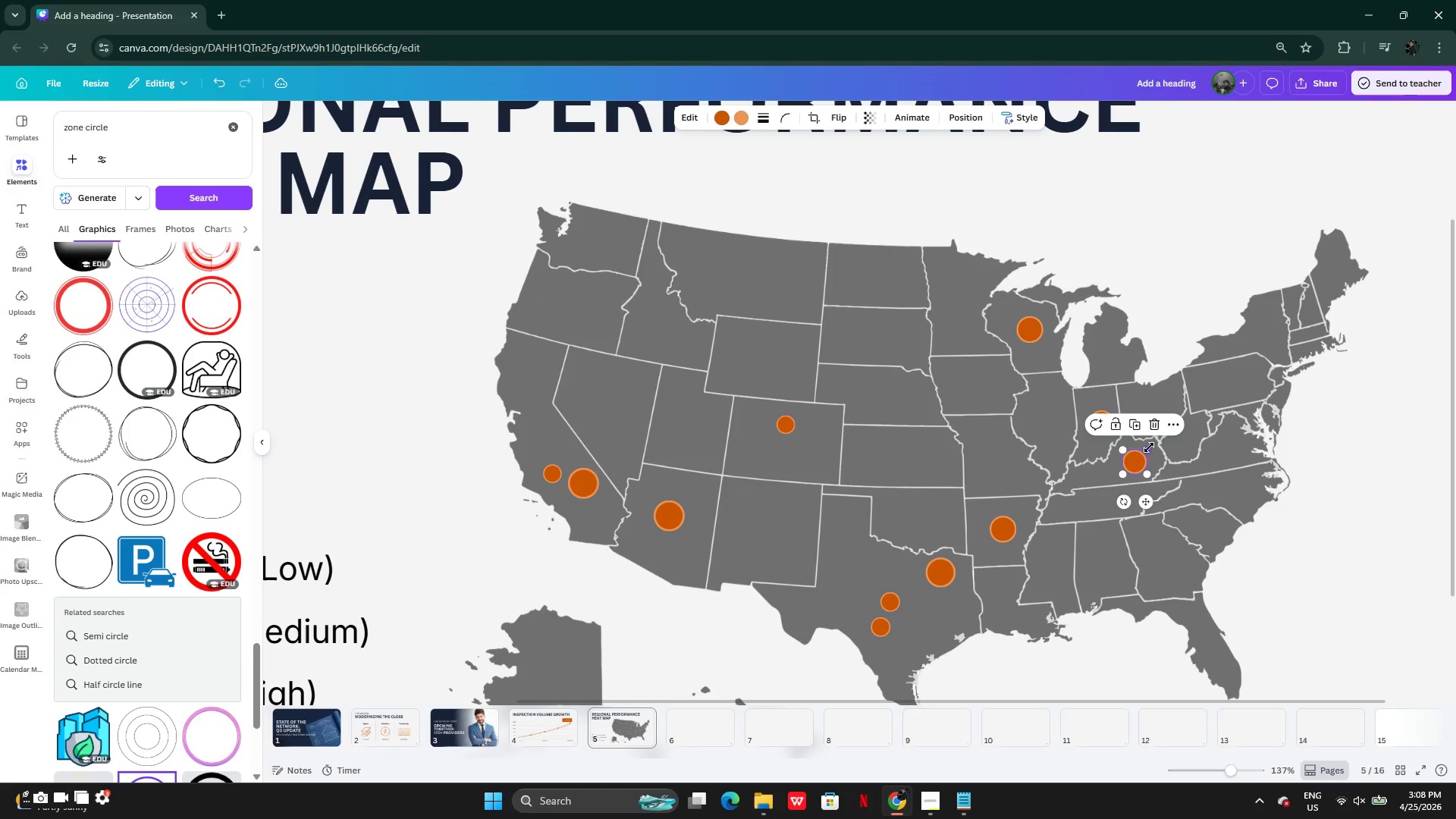 
left_click_drag(start_coordinate=[1149, 447], to_coordinate=[1143, 453])
 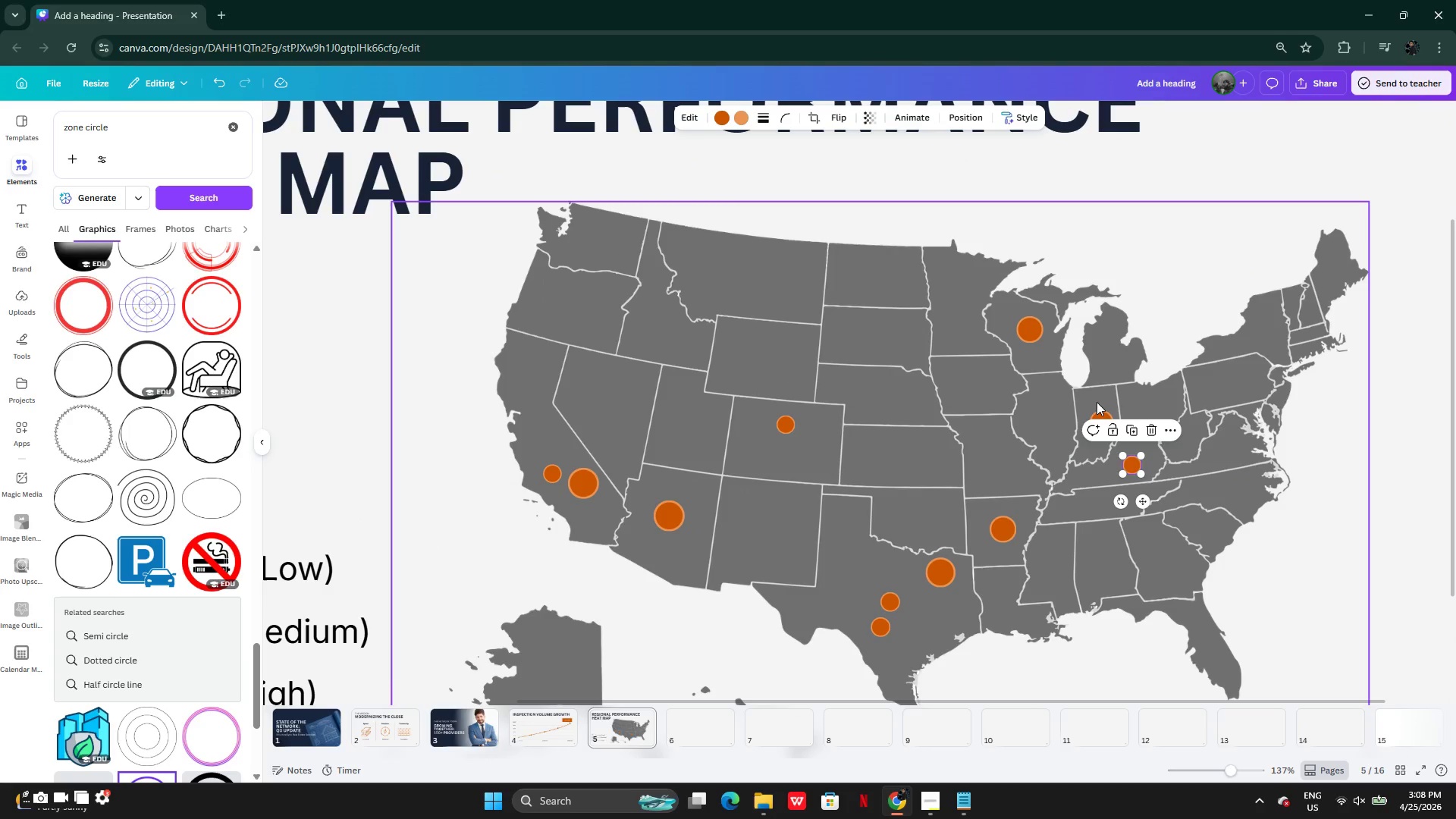 
left_click([1100, 408])
 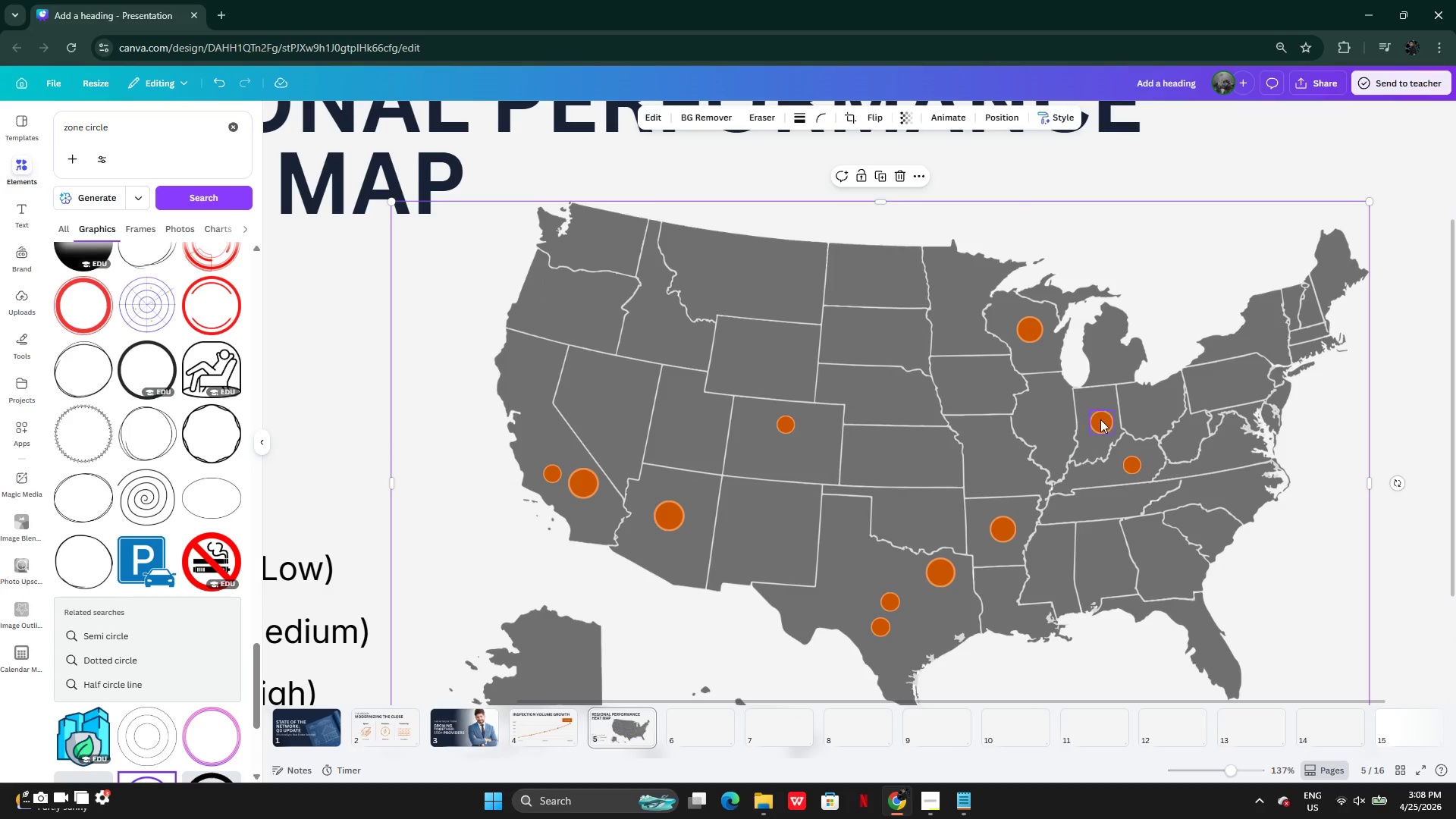 
left_click([1100, 422])
 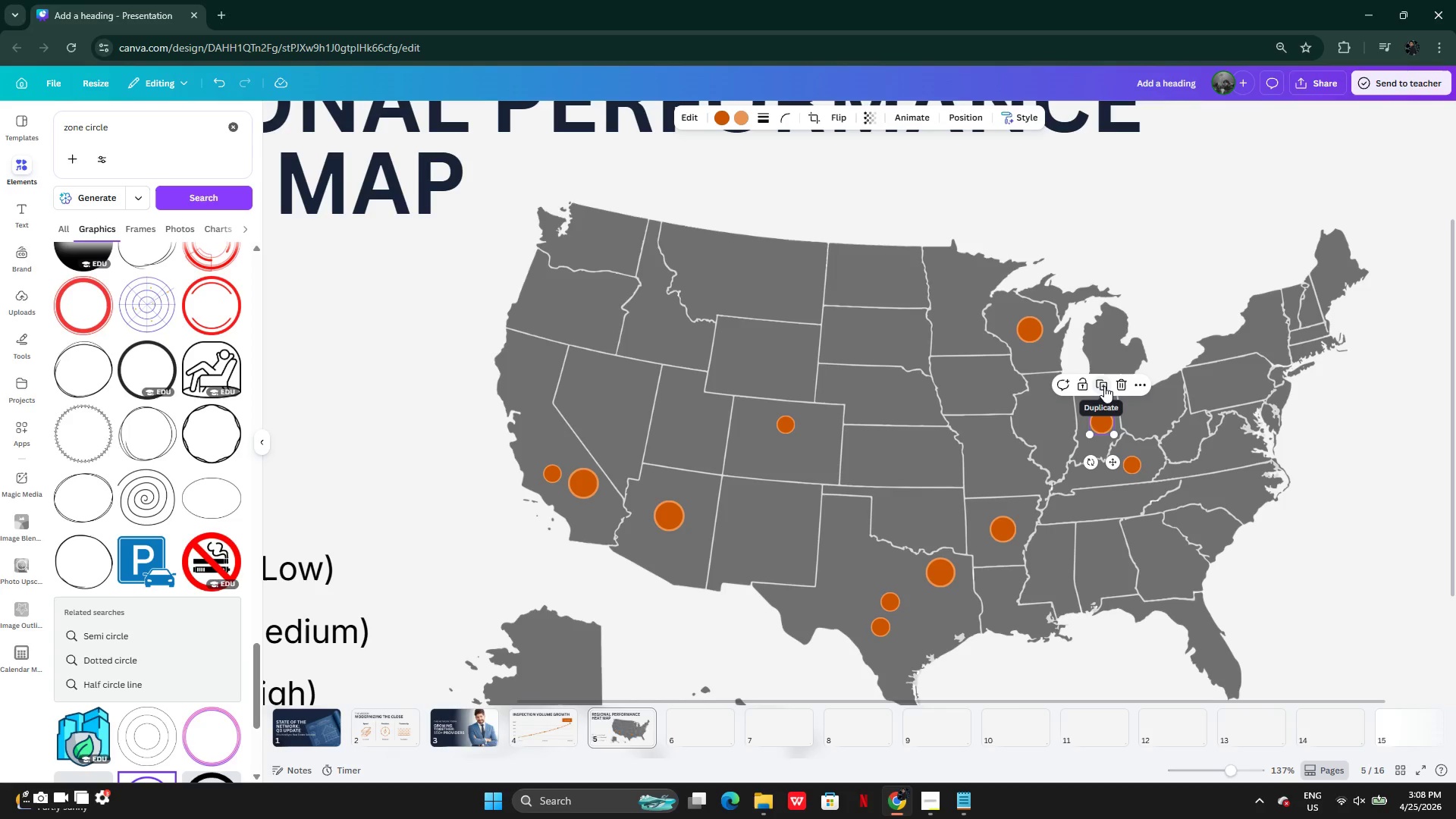 
left_click([1104, 386])
 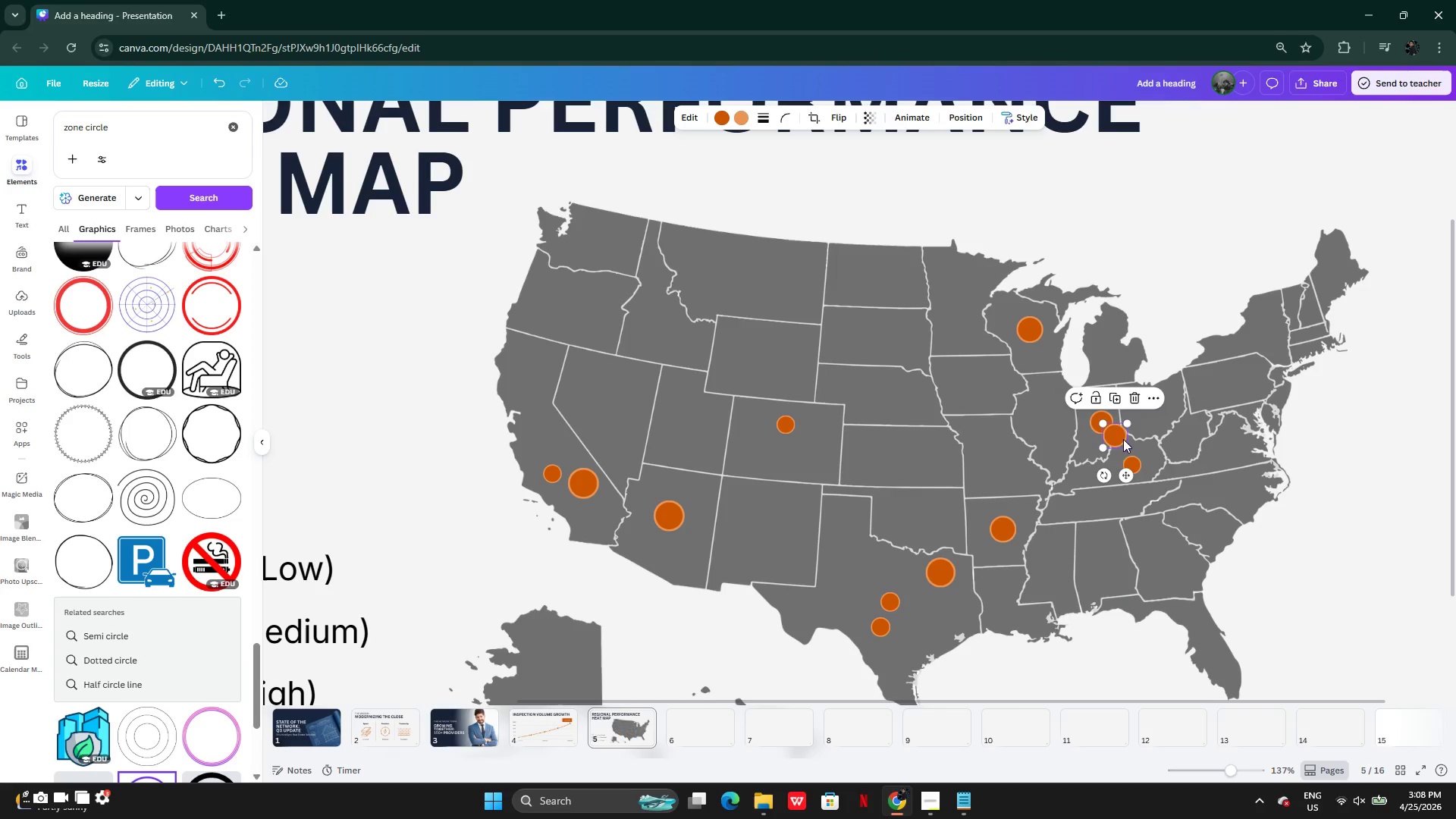 
left_click_drag(start_coordinate=[1117, 436], to_coordinate=[1053, 441])
 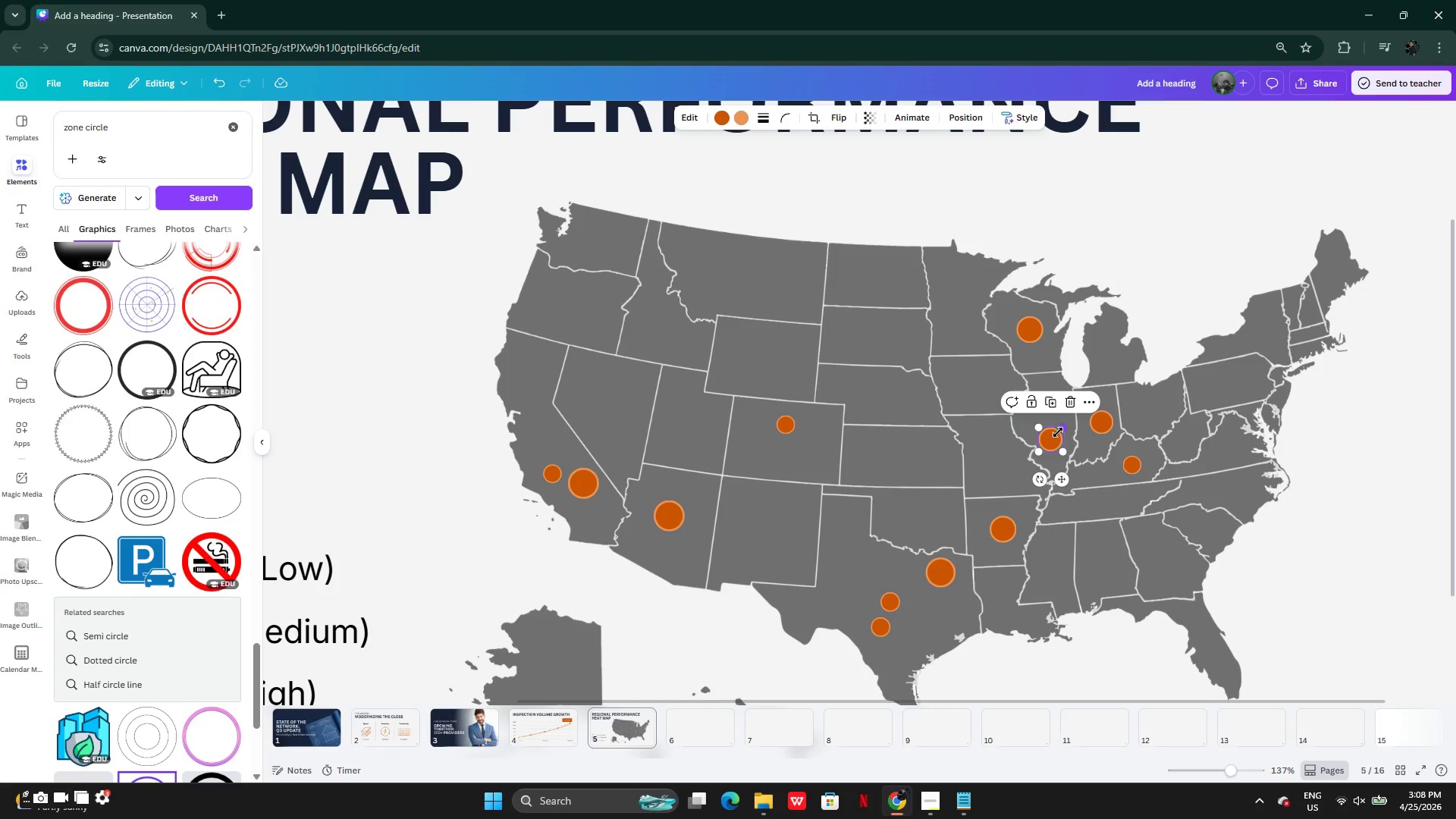 
left_click_drag(start_coordinate=[1053, 442], to_coordinate=[1055, 428])
 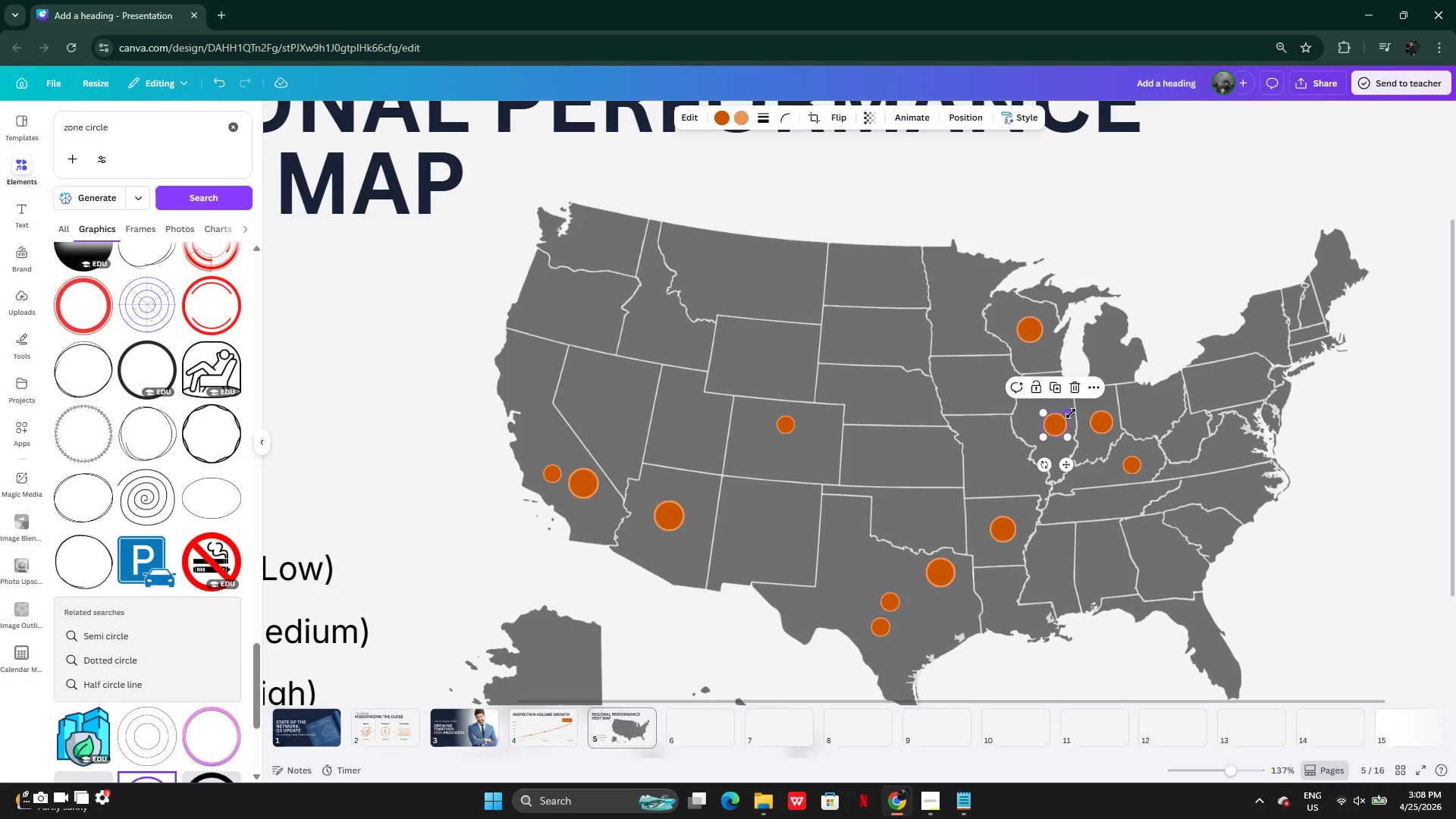 
left_click_drag(start_coordinate=[1071, 413], to_coordinate=[1066, 417])
 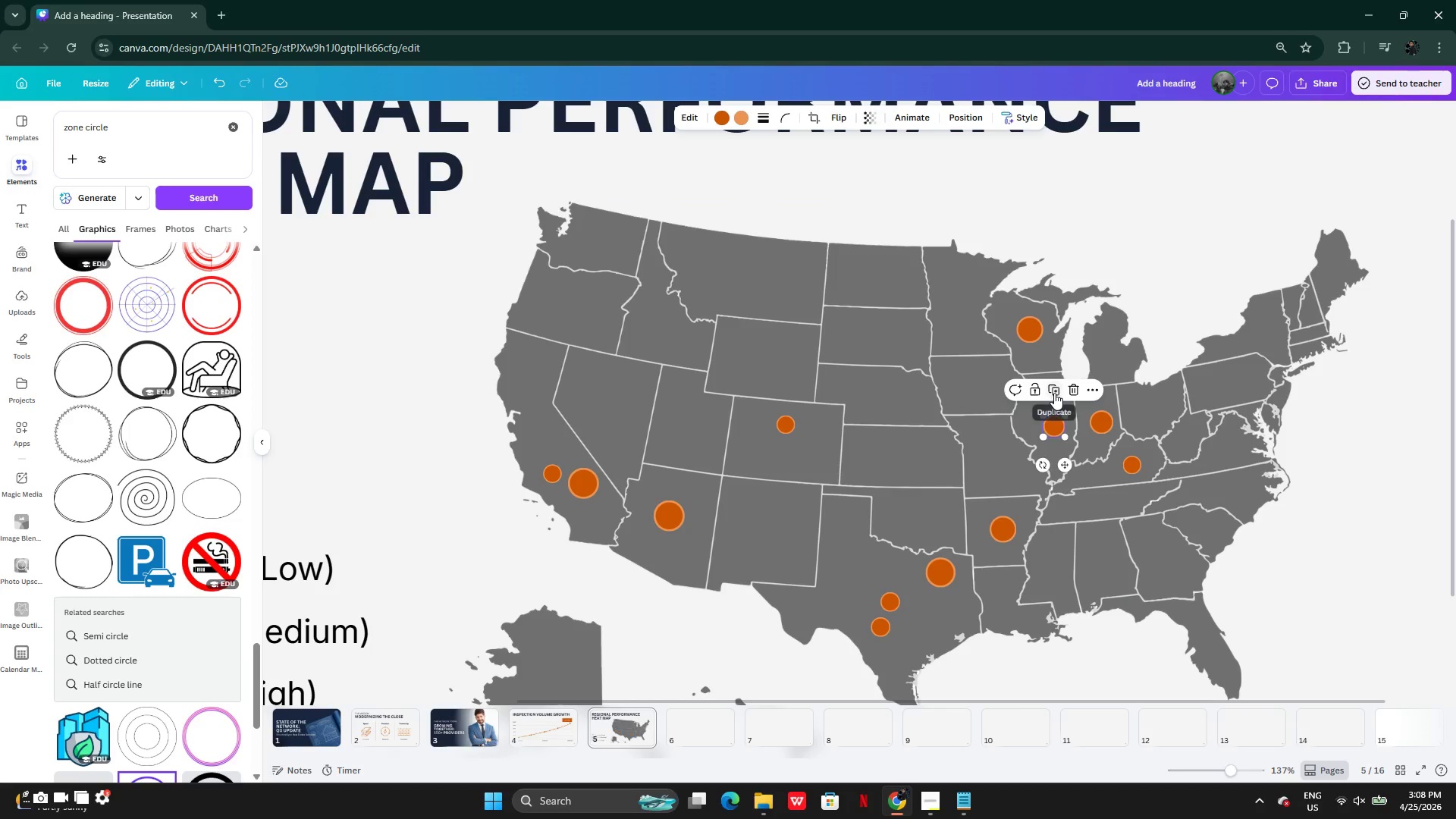 
left_click([1056, 393])
 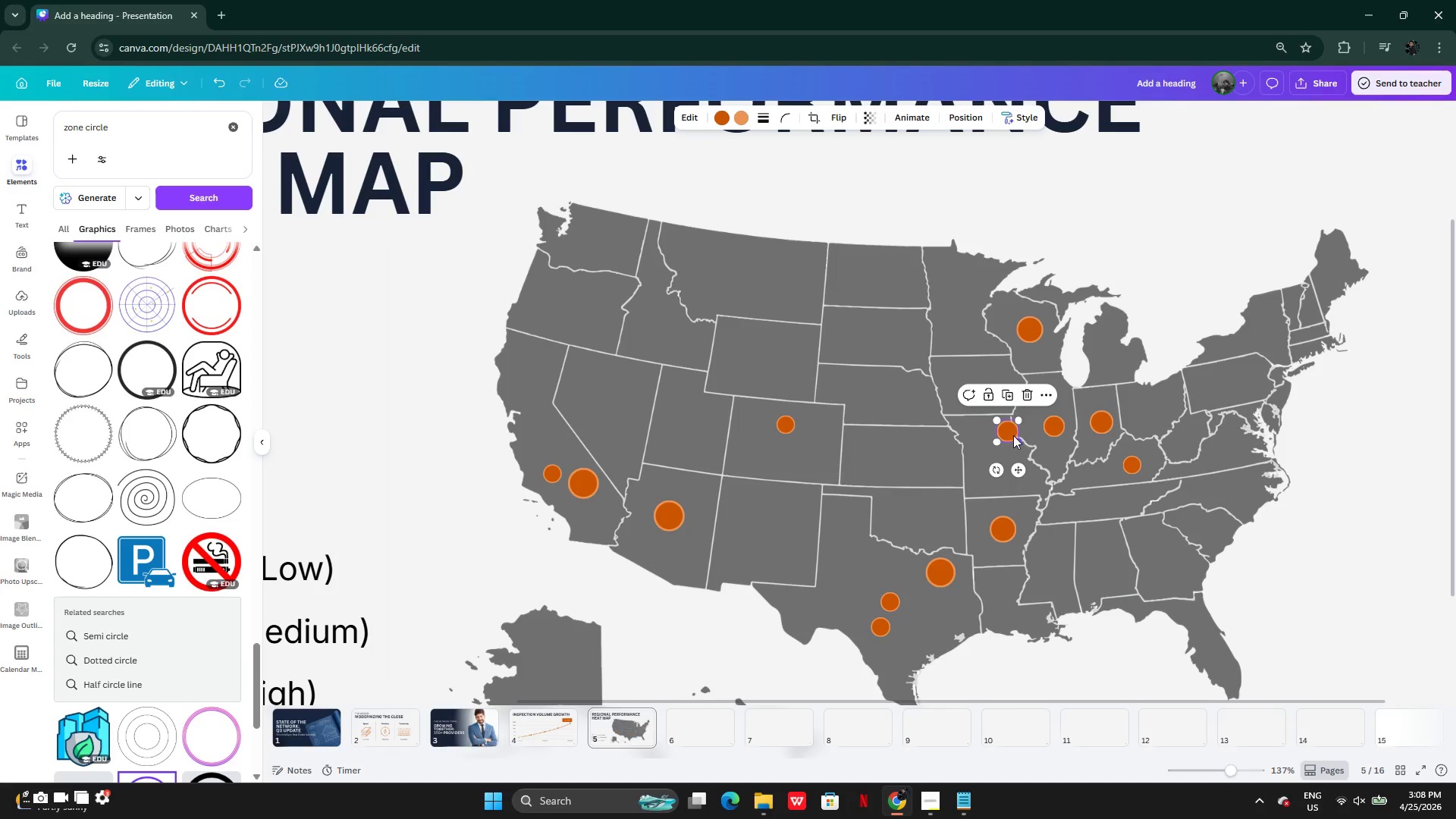 
left_click_drag(start_coordinate=[1010, 432], to_coordinate=[1171, 402])
 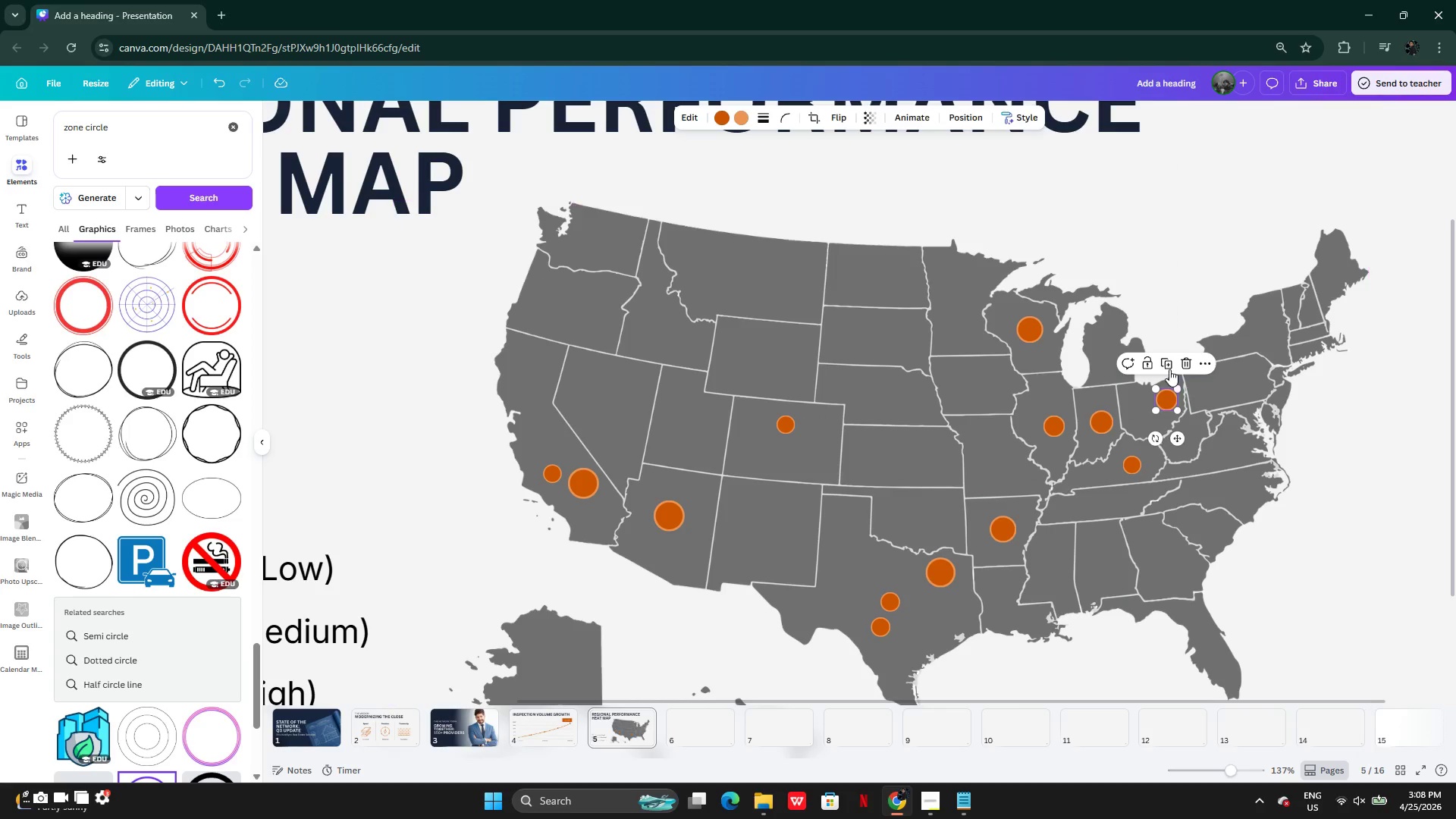 
left_click([1169, 368])
 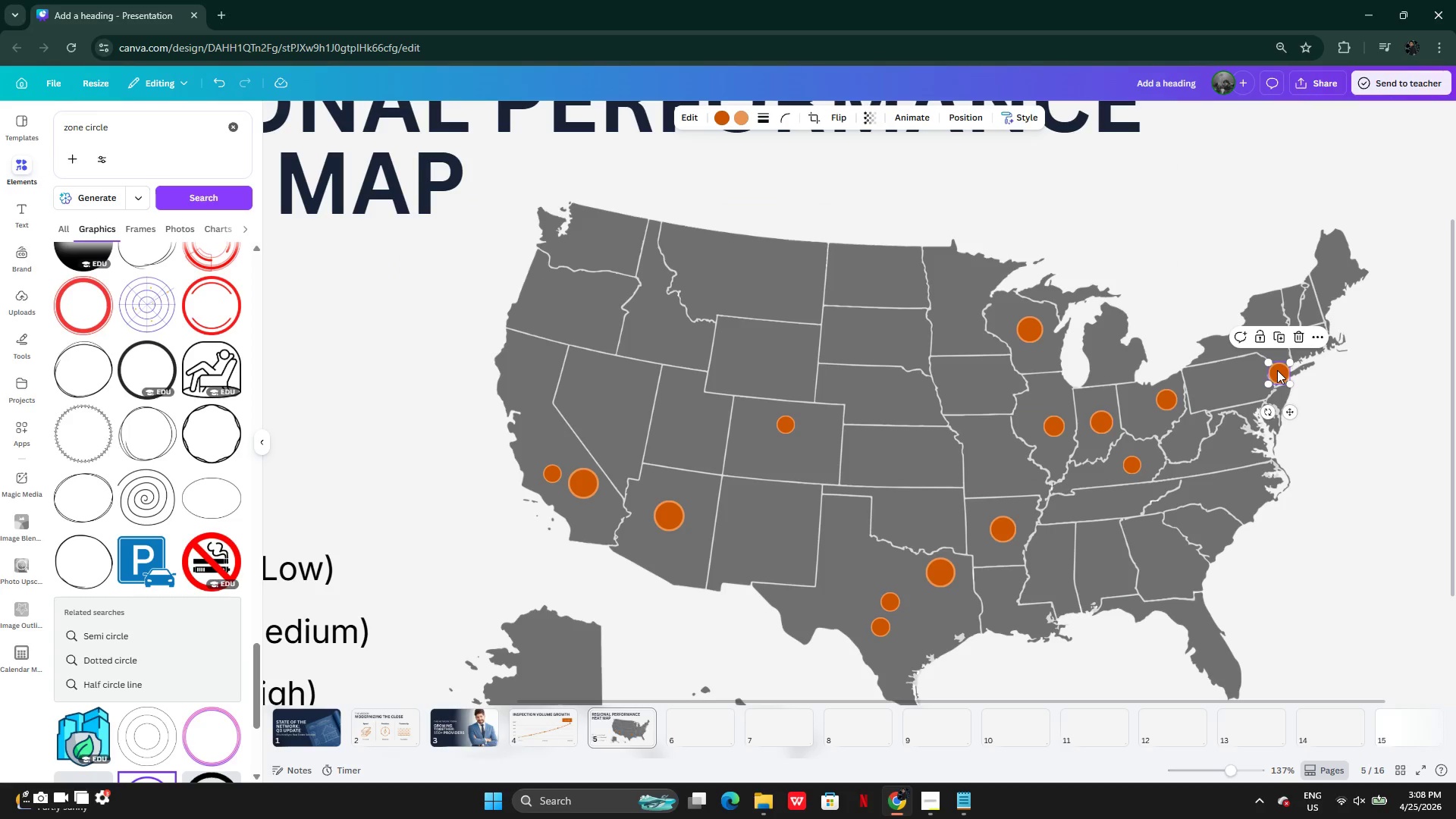 
left_click_drag(start_coordinate=[1278, 372], to_coordinate=[1238, 389])
 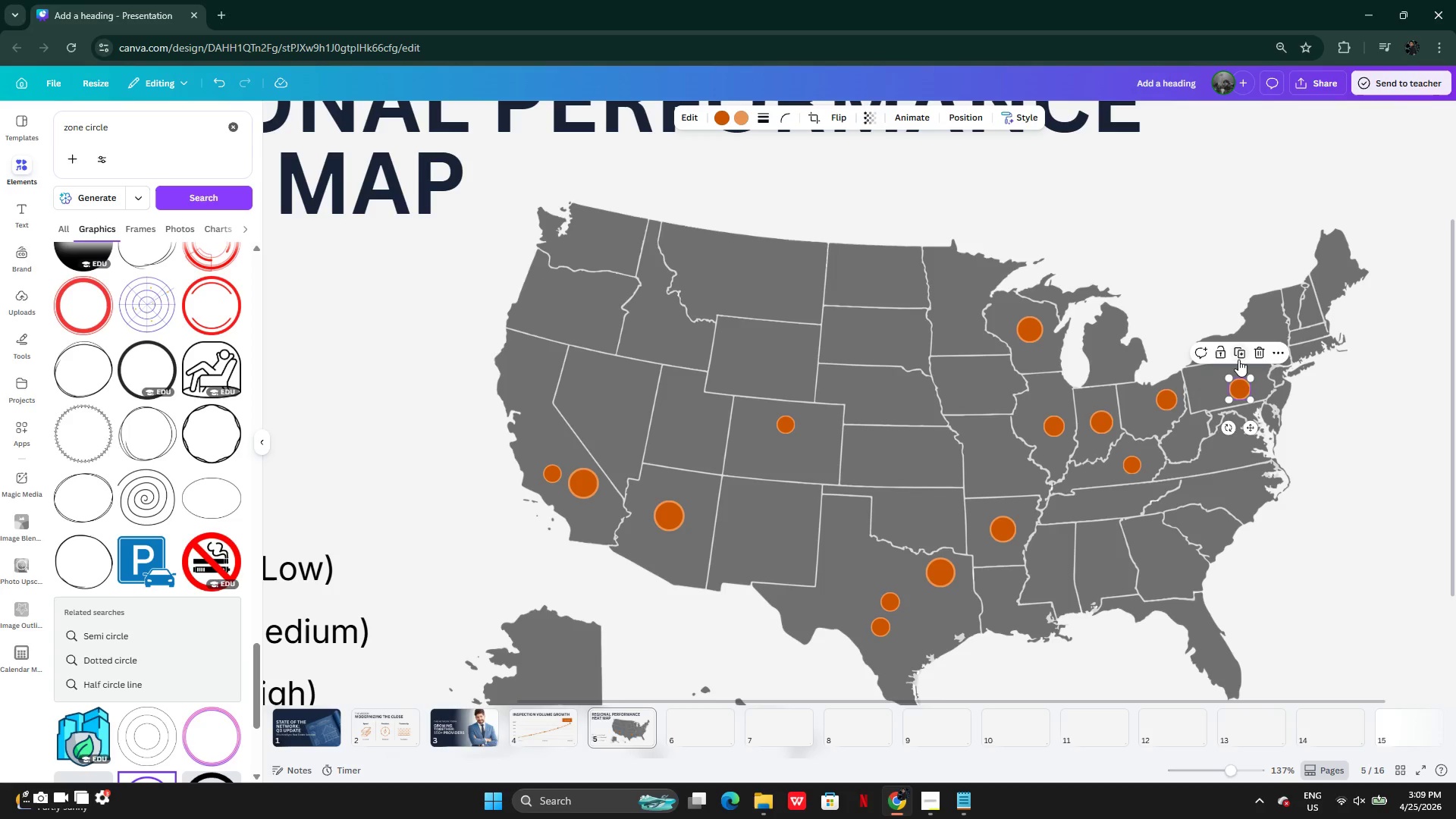 
left_click([1238, 359])
 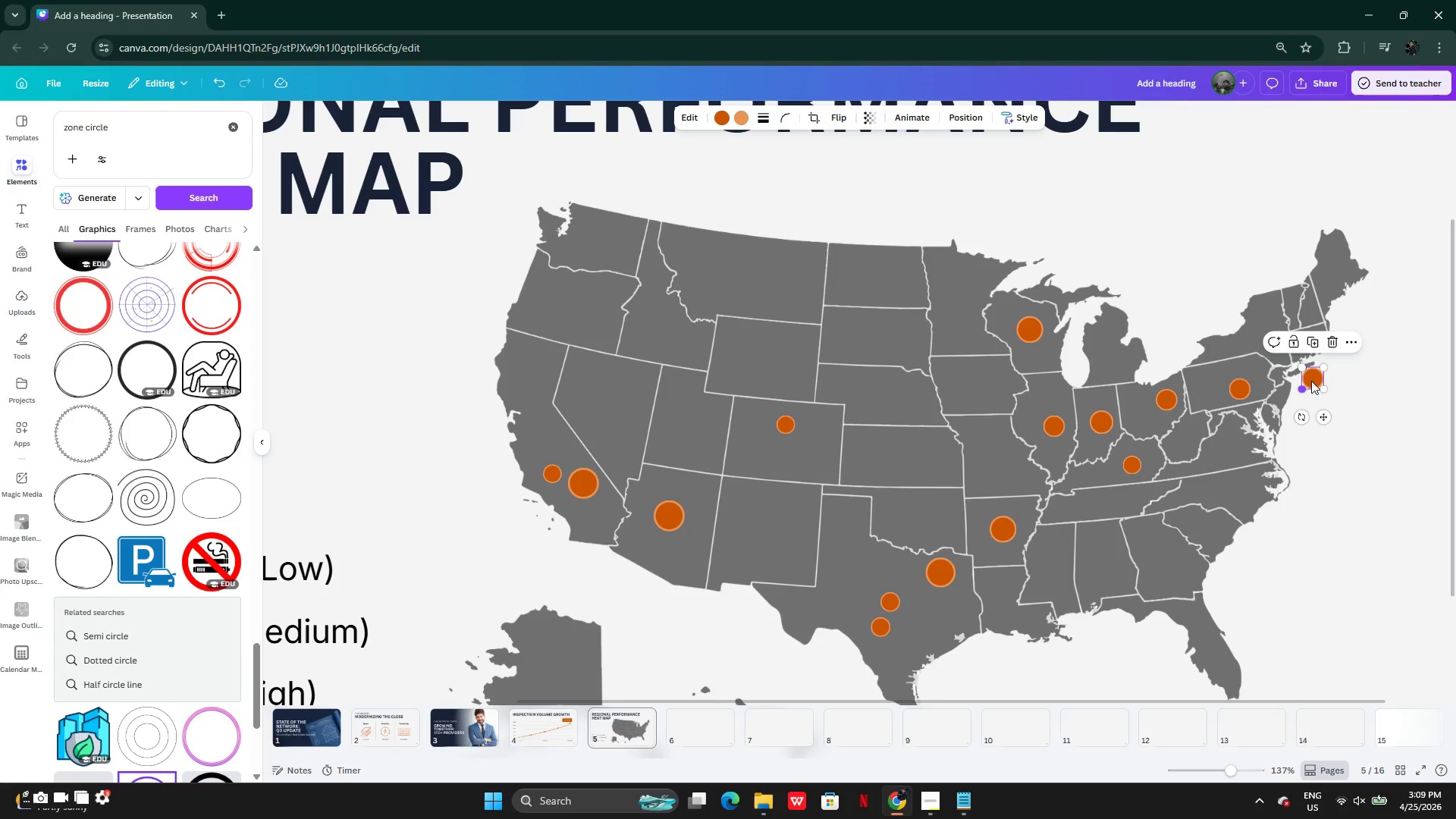 
left_click_drag(start_coordinate=[1312, 380], to_coordinate=[1220, 459])
 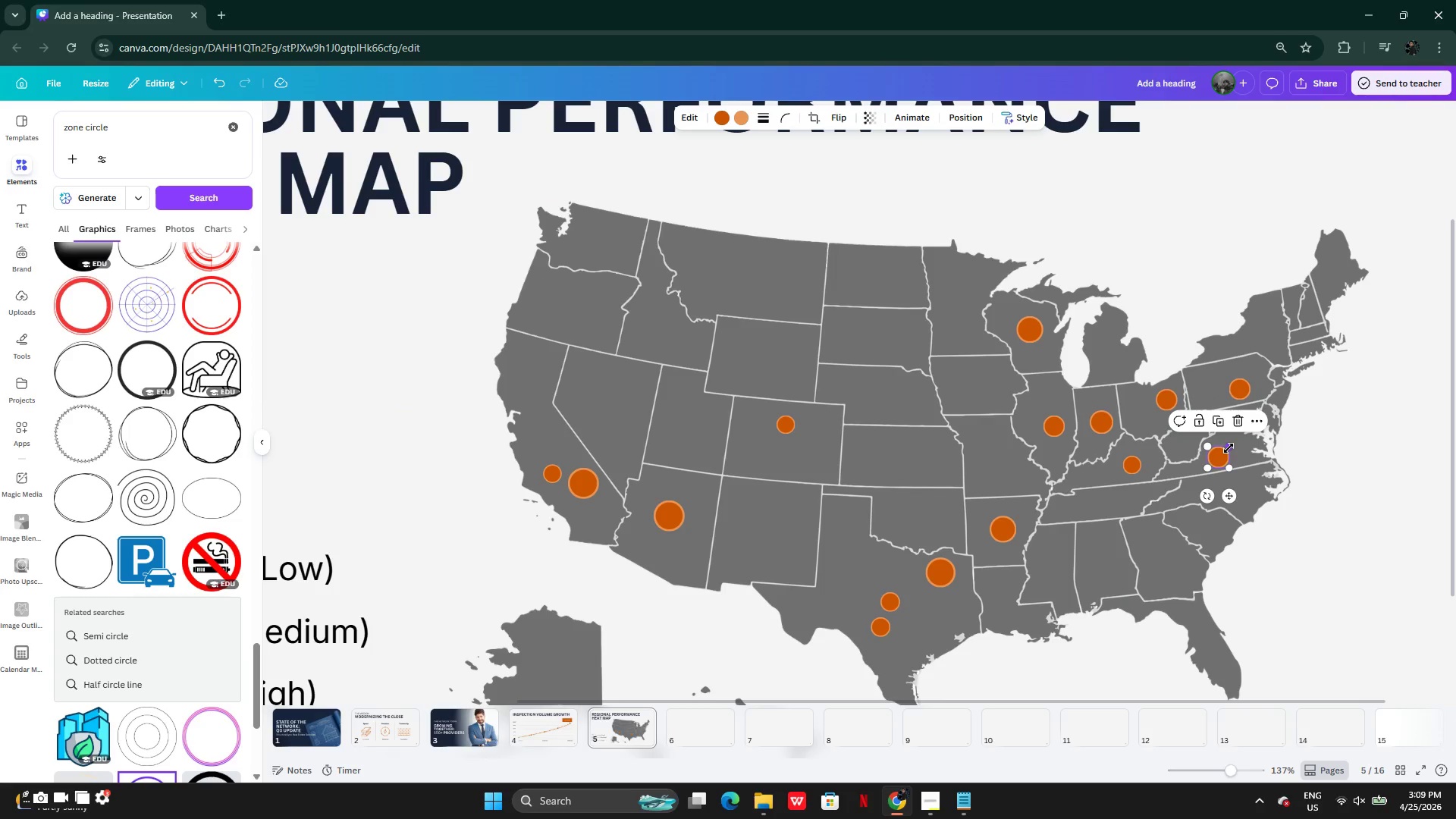 
left_click_drag(start_coordinate=[1228, 448], to_coordinate=[1224, 452])
 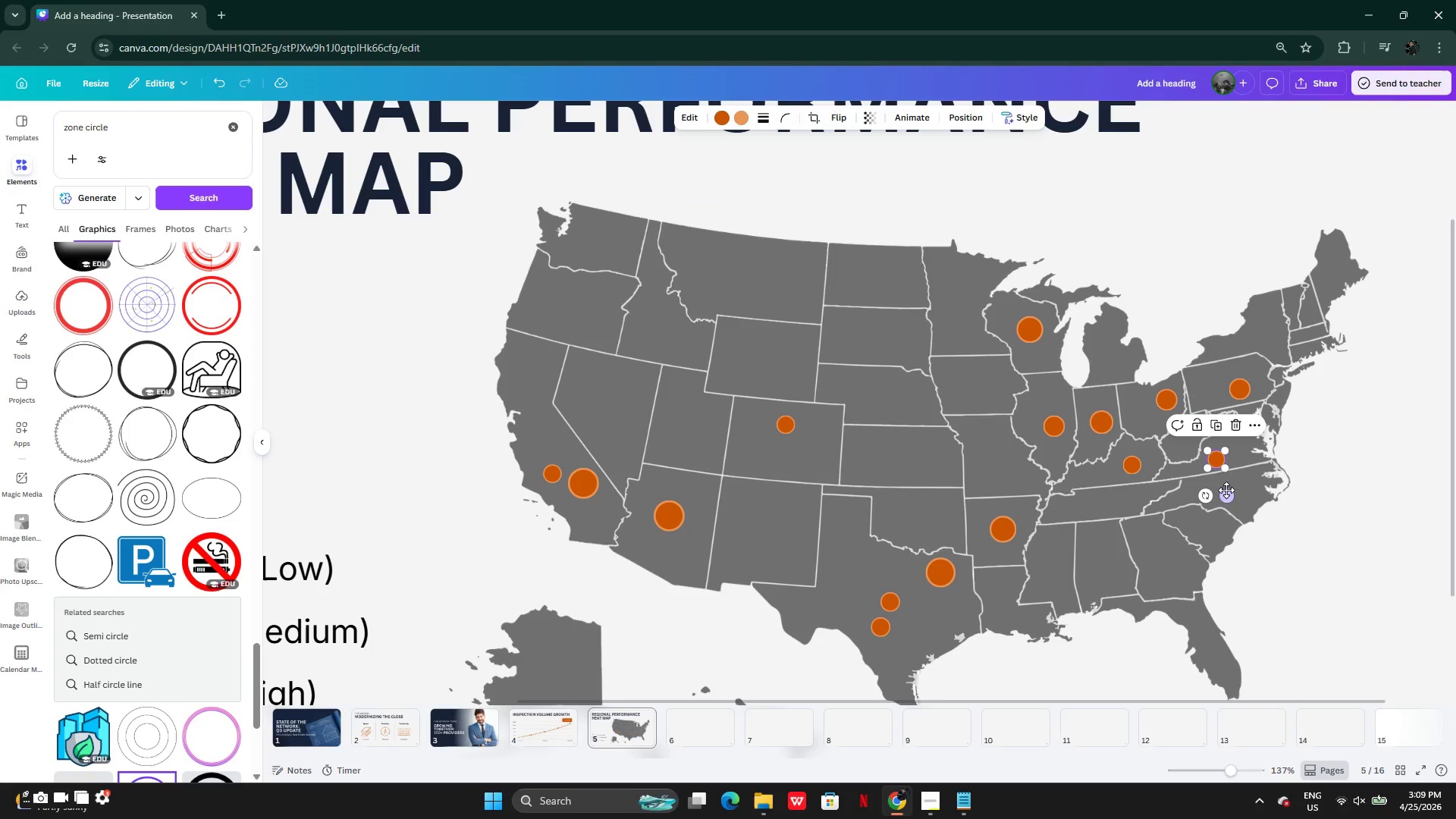 
left_click_drag(start_coordinate=[1226, 490], to_coordinate=[1239, 479])
 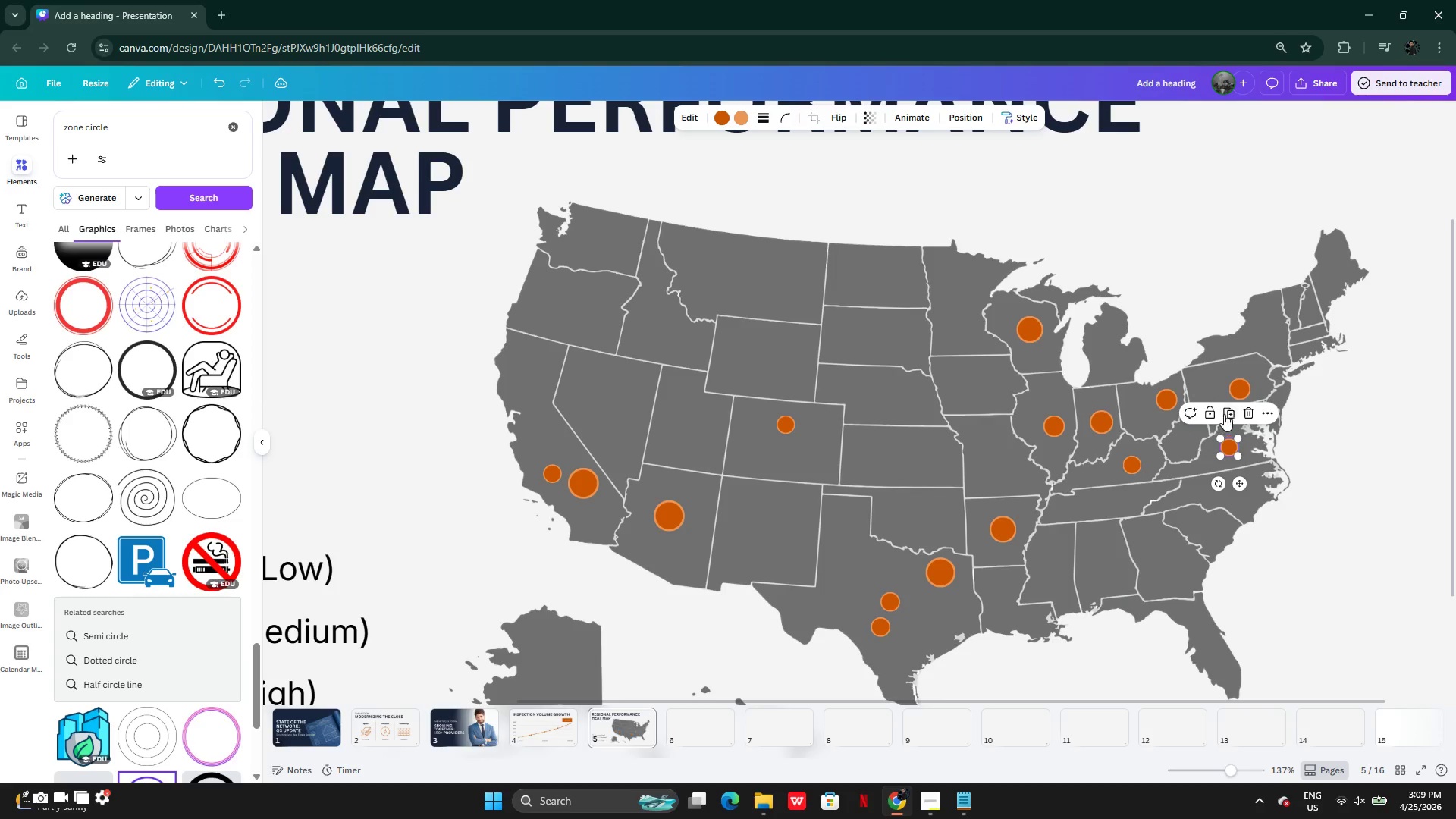 
left_click([1226, 413])
 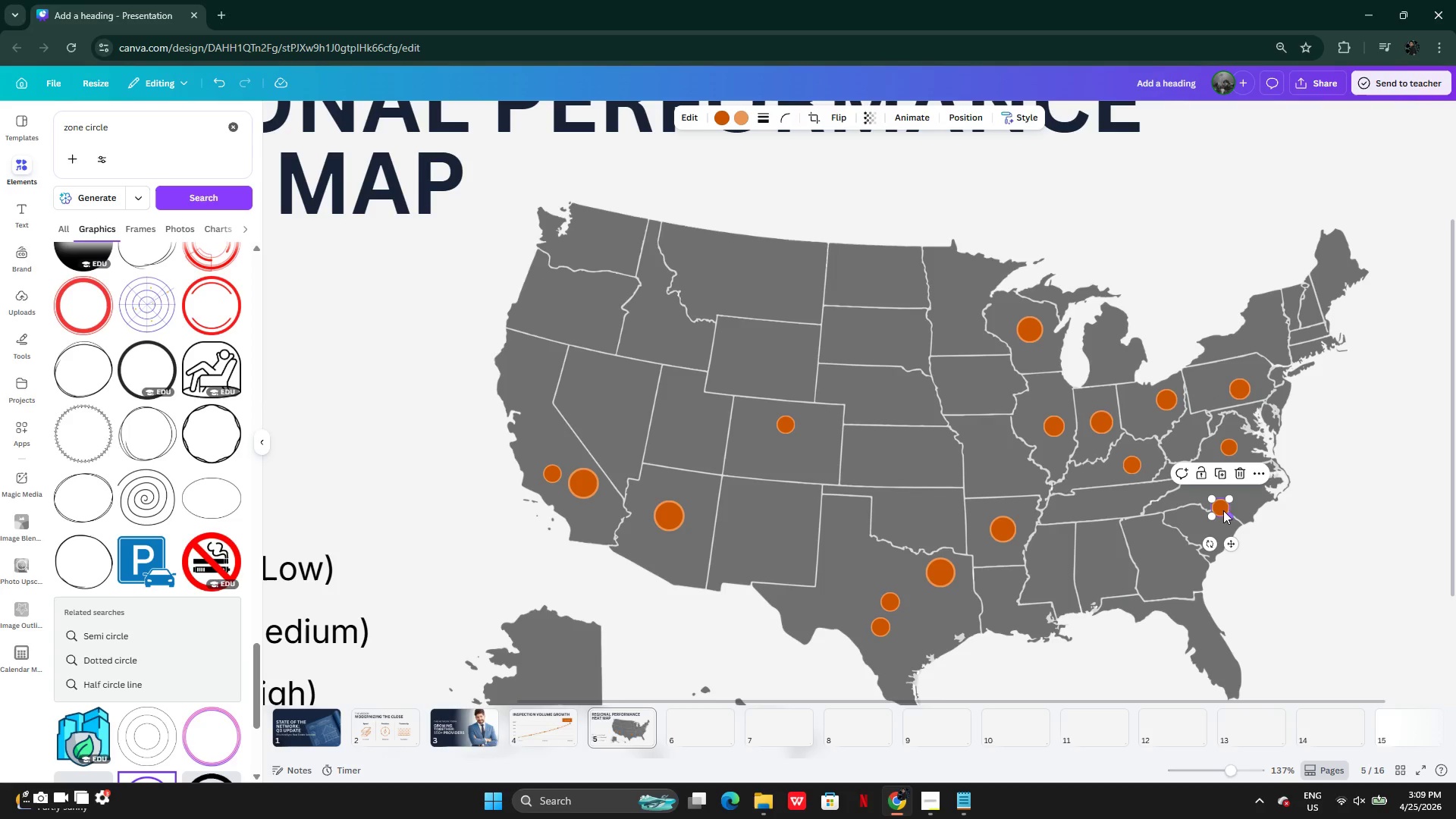 
left_click_drag(start_coordinate=[1223, 510], to_coordinate=[1249, 489])
 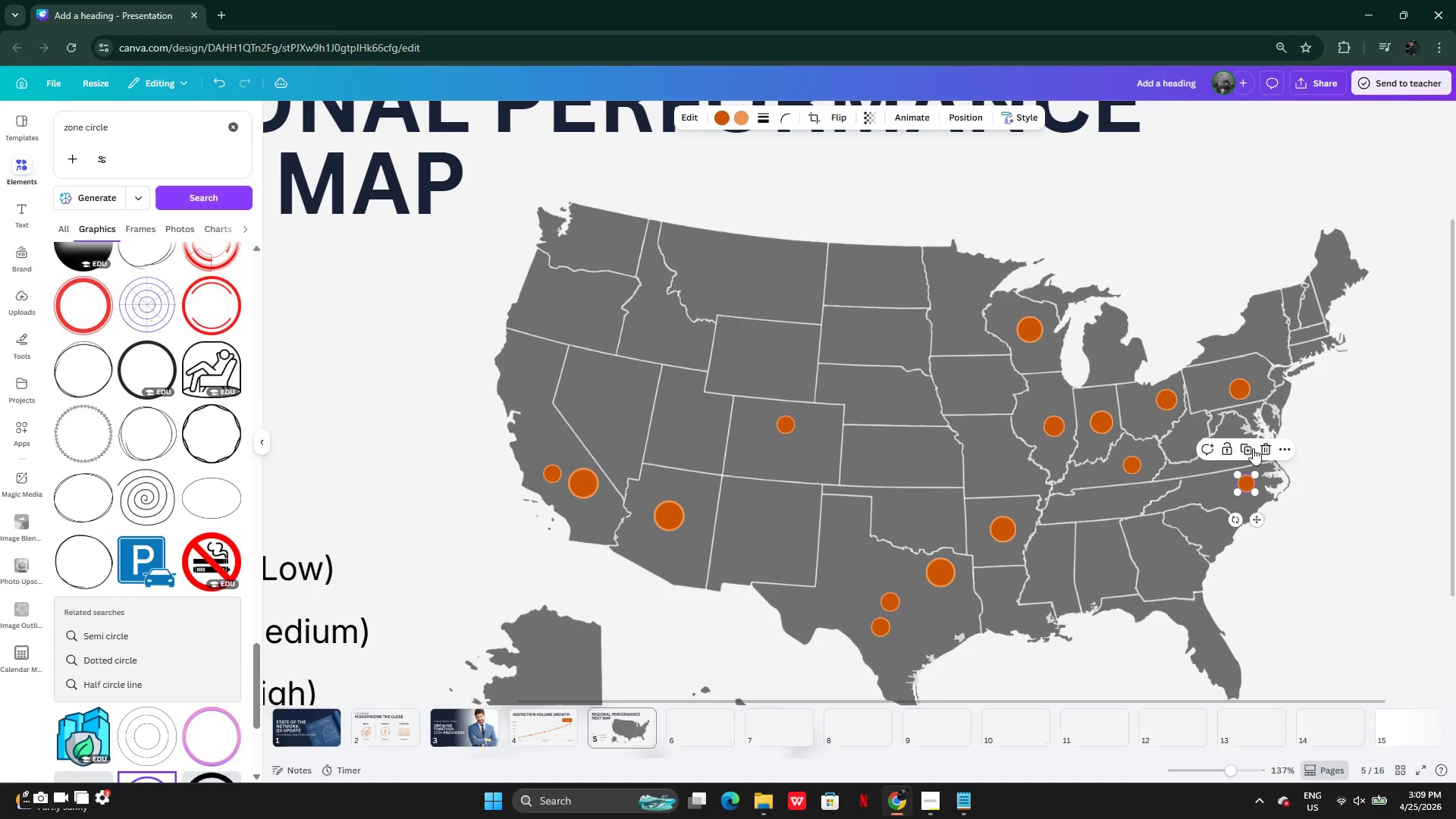 
left_click([1253, 448])
 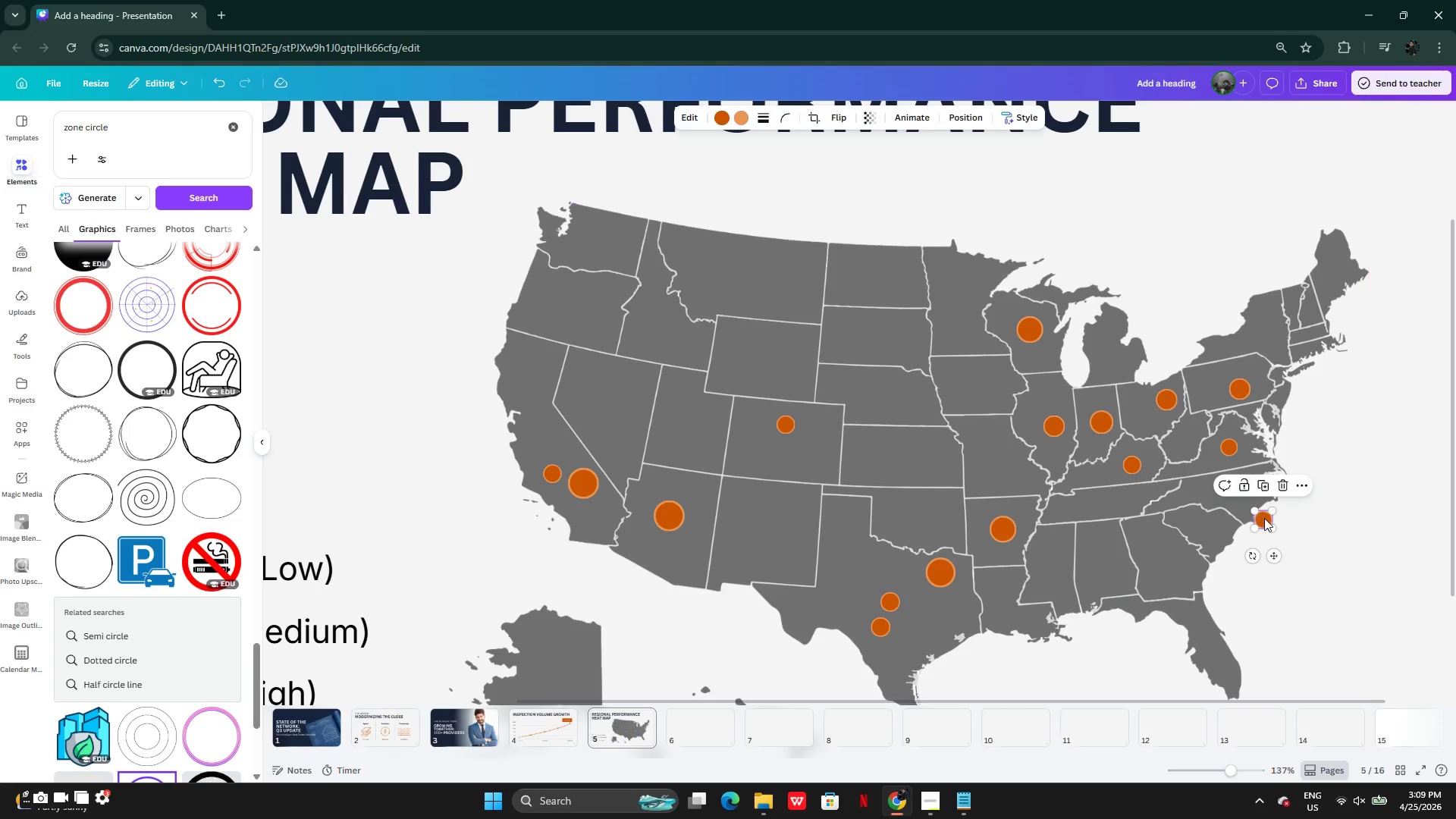 
left_click_drag(start_coordinate=[1263, 518], to_coordinate=[1216, 491])
 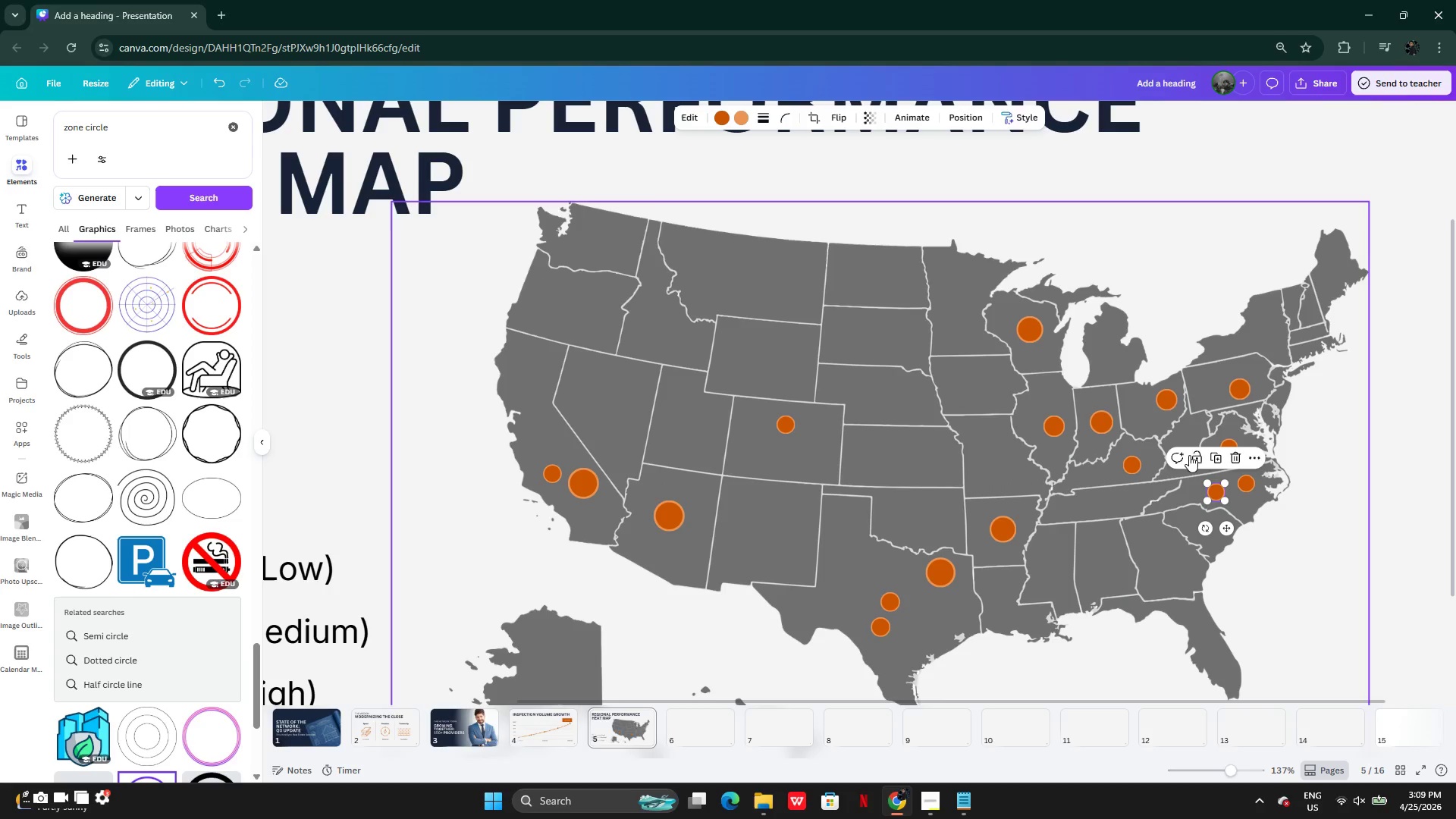 
left_click([1128, 465])
 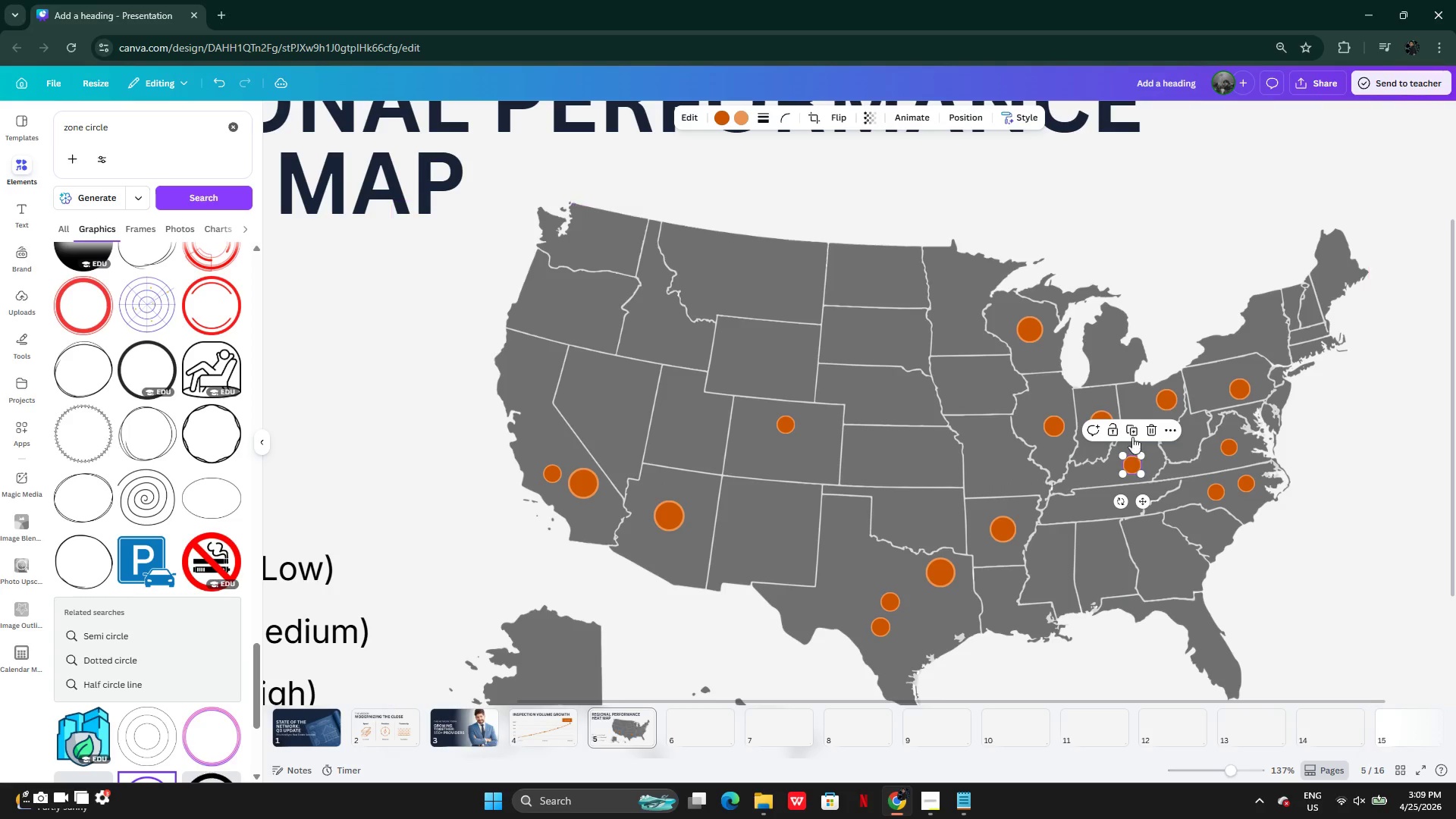 
left_click([1132, 430])
 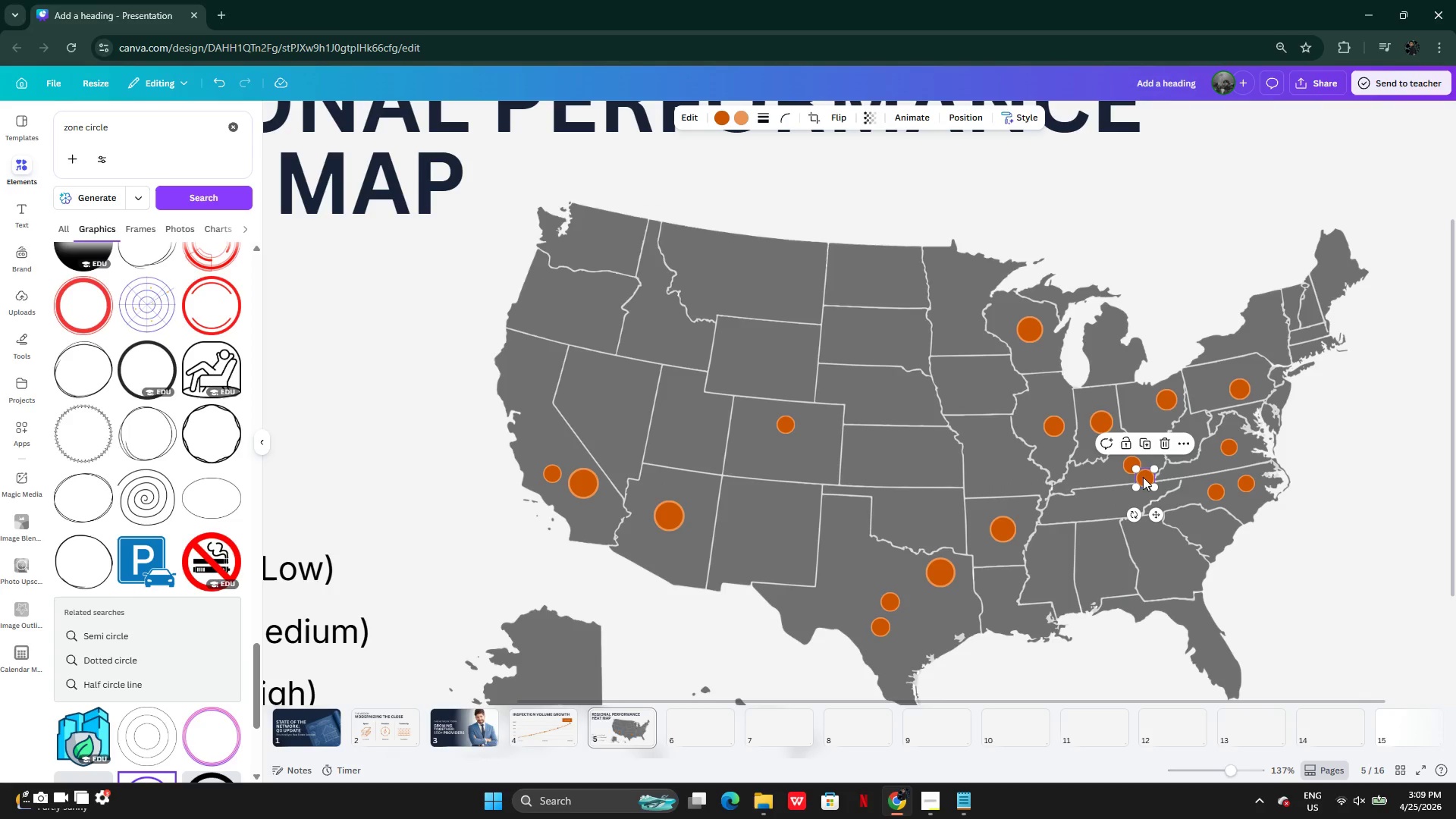 
left_click_drag(start_coordinate=[1144, 477], to_coordinate=[1168, 560])
 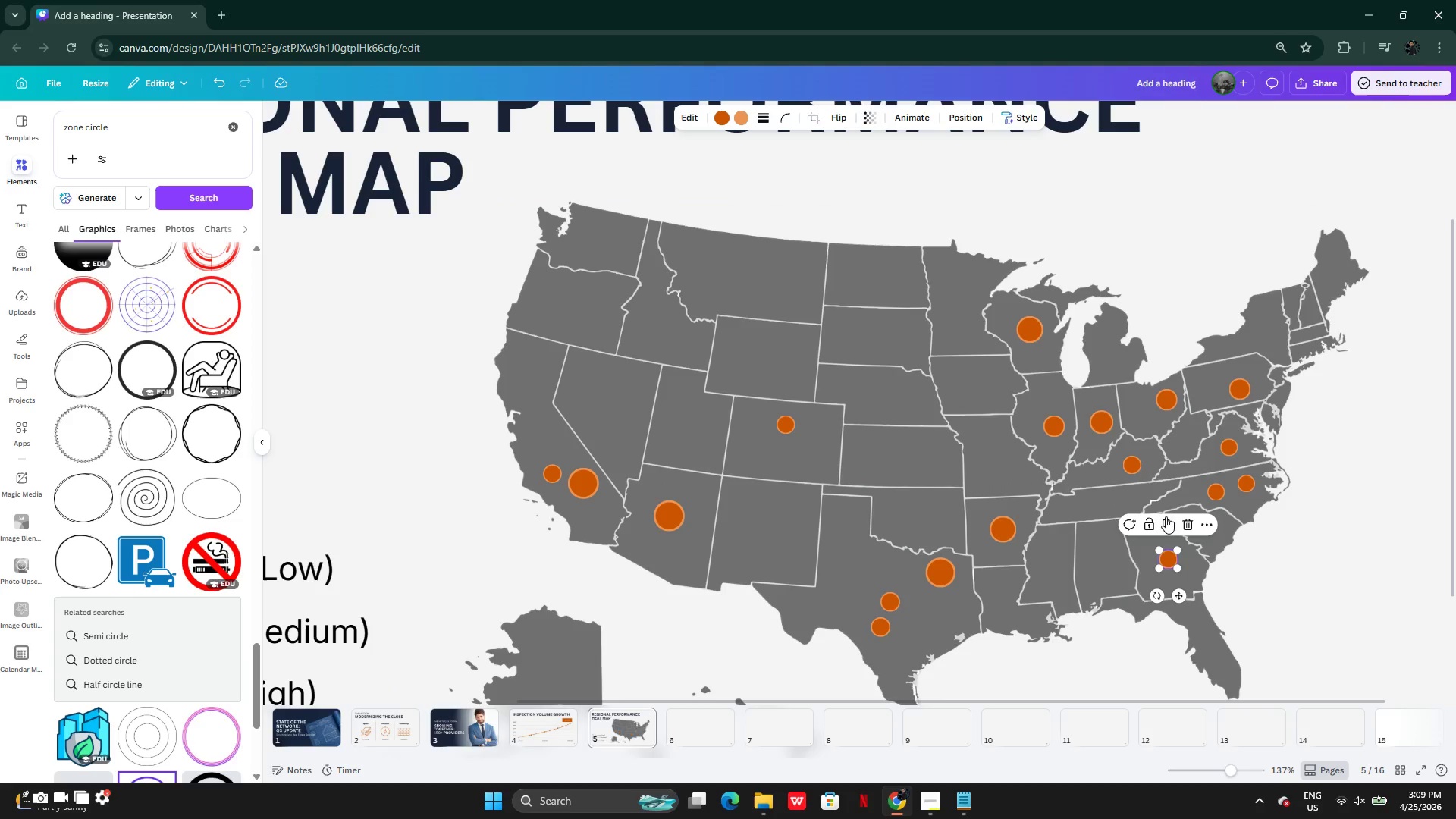 
left_click([1167, 518])
 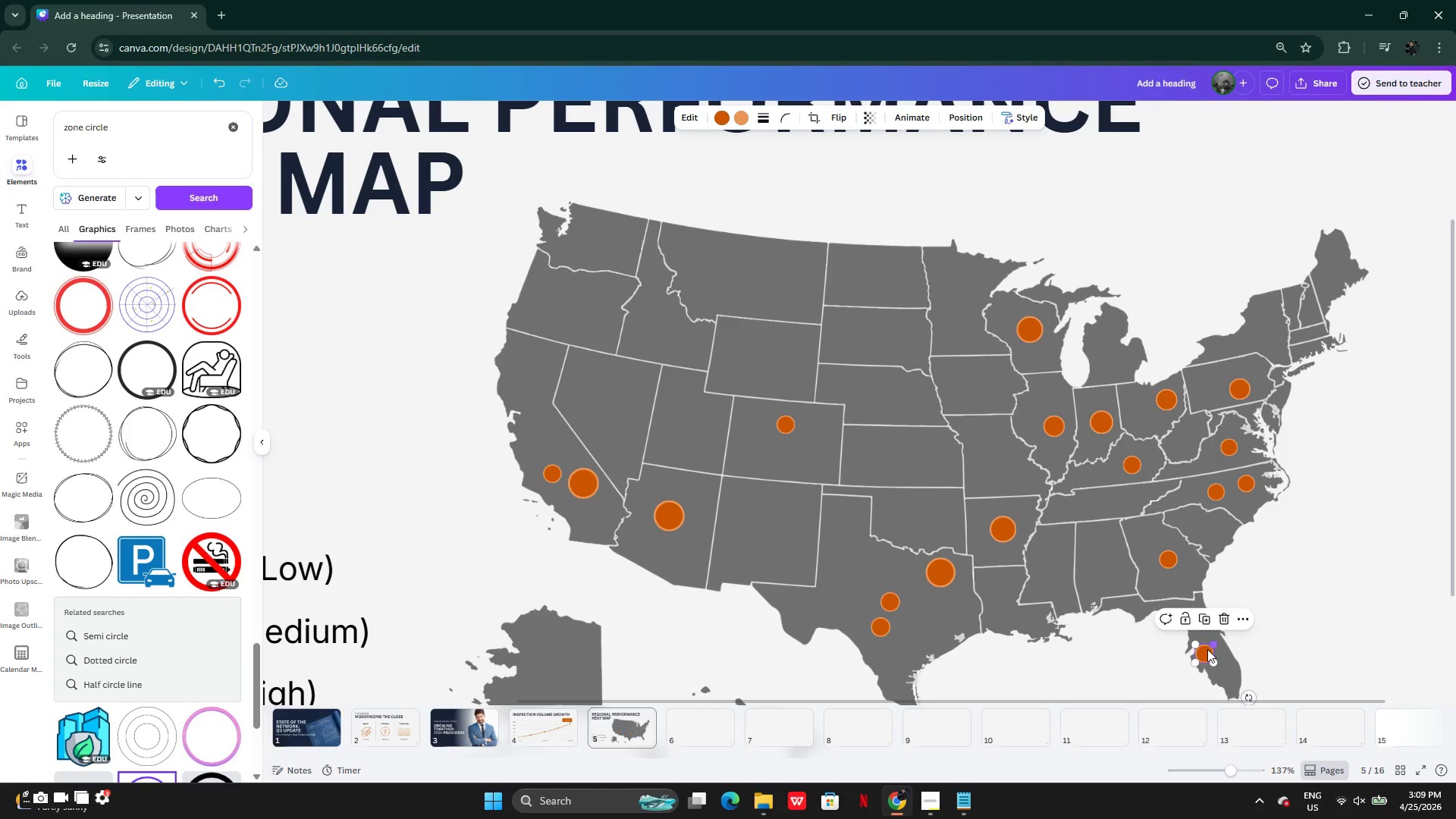 
left_click_drag(start_coordinate=[1209, 654], to_coordinate=[1214, 641])
 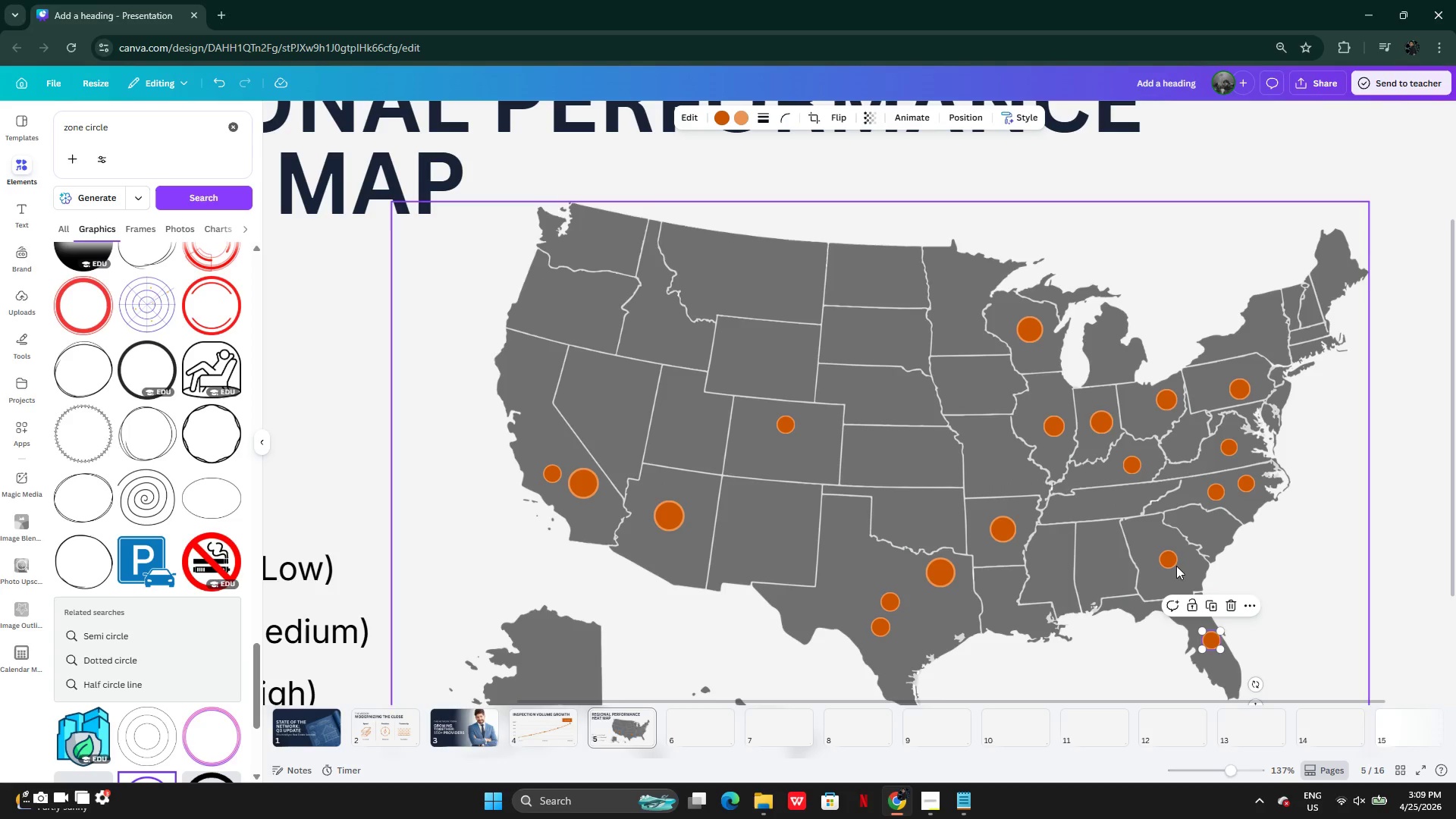 
left_click([1172, 556])
 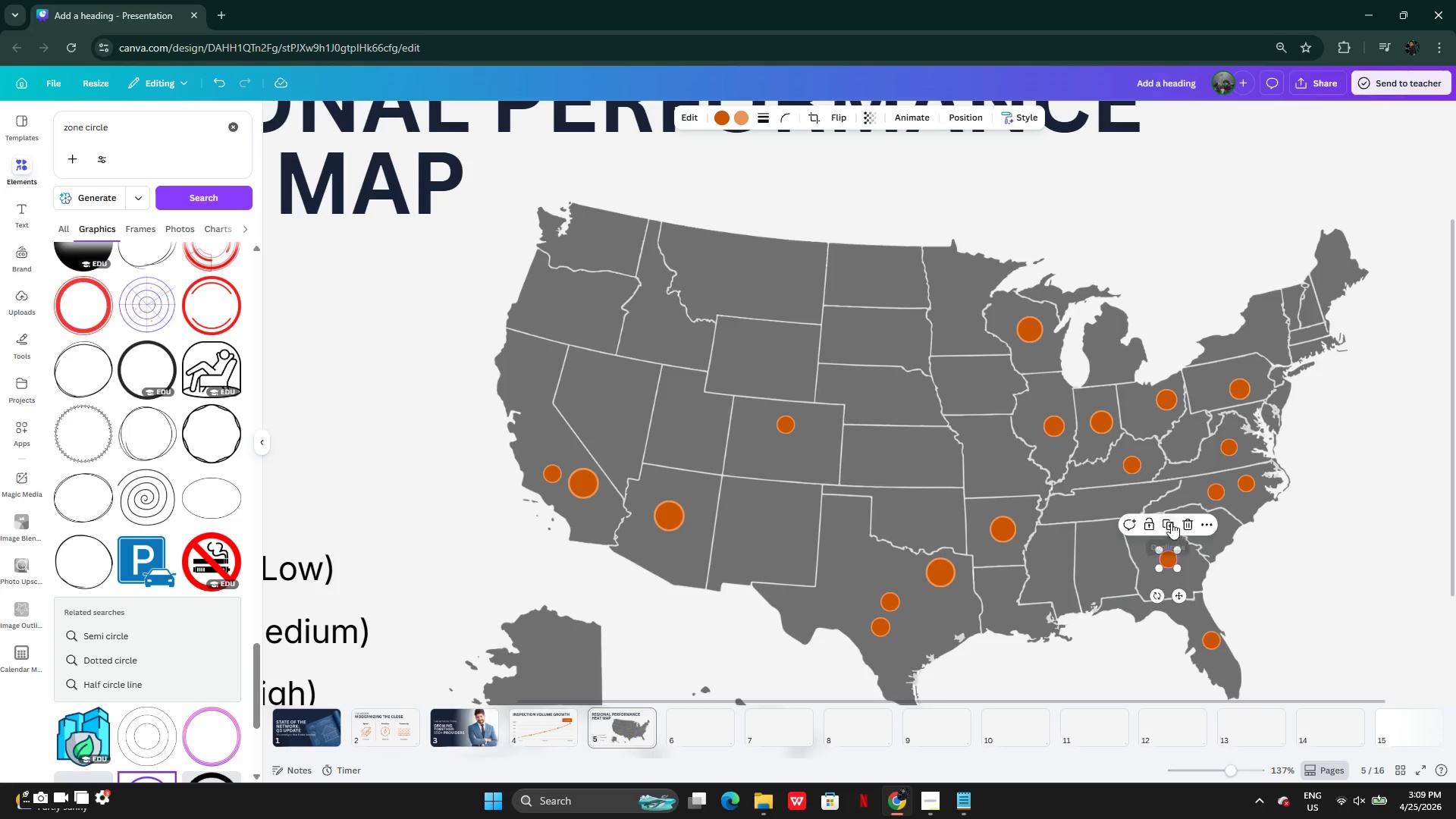 
left_click([1166, 521])
 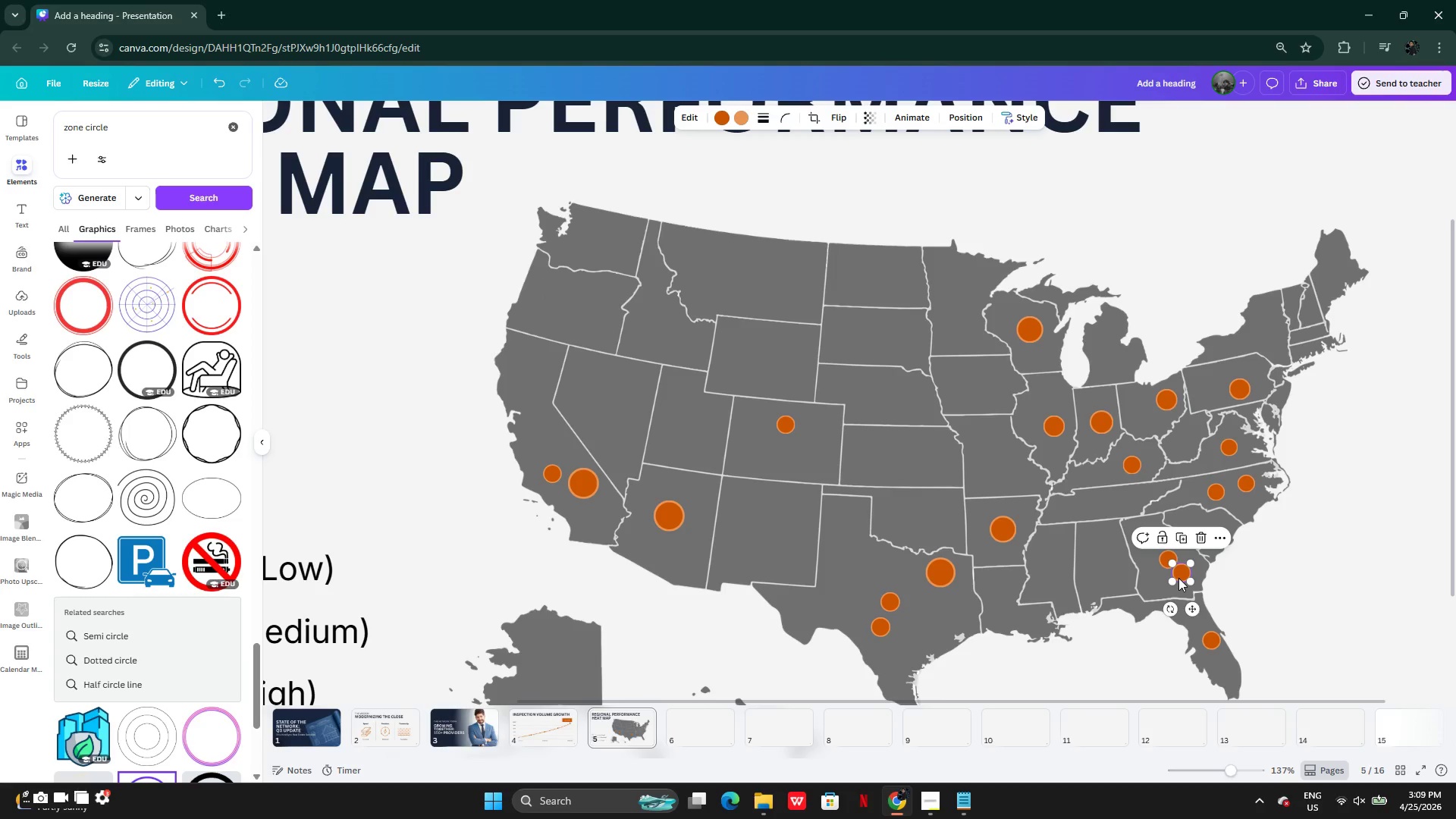 
left_click_drag(start_coordinate=[1179, 576], to_coordinate=[1117, 576])
 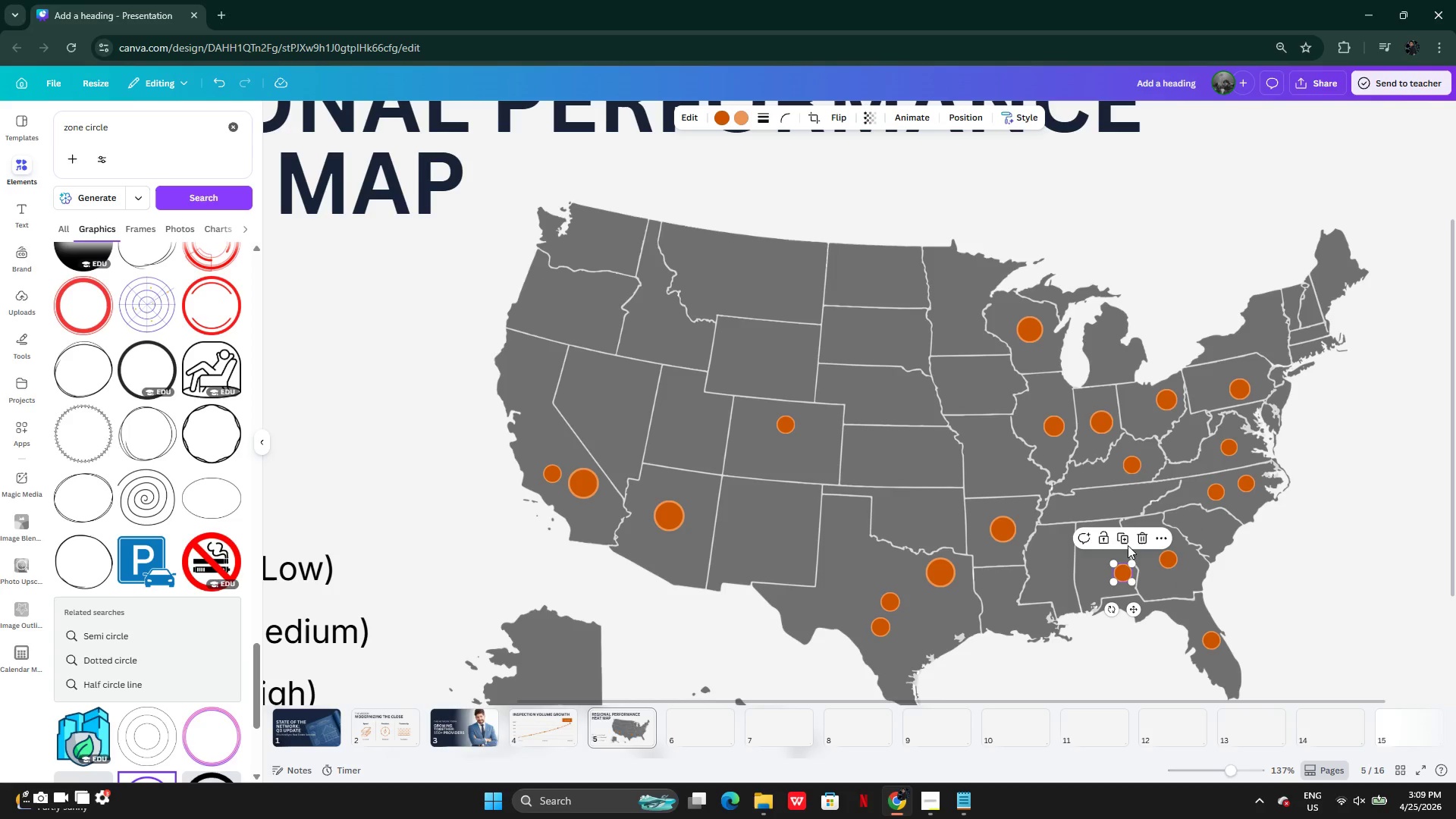 
left_click([1121, 544])
 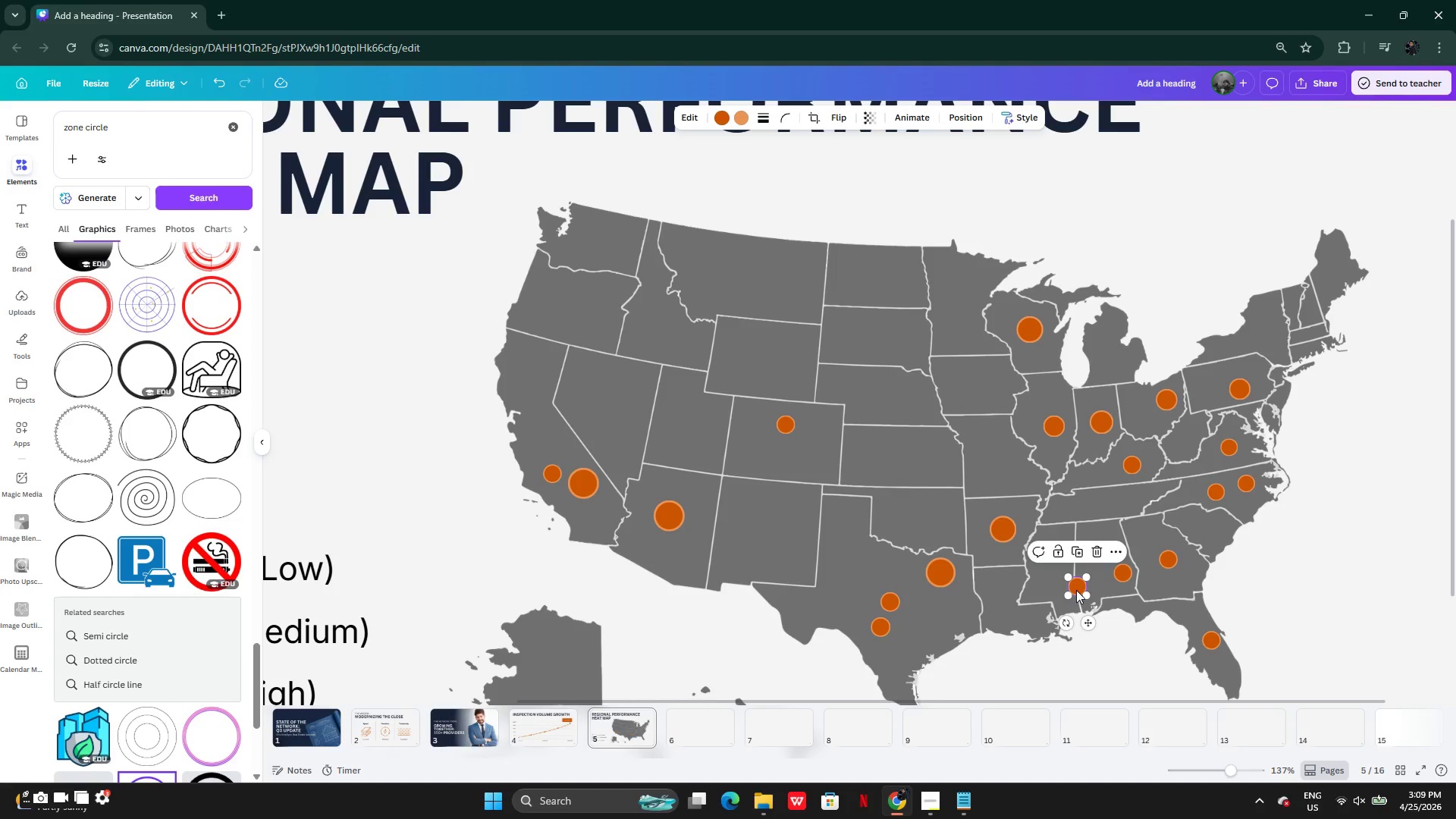 
left_click_drag(start_coordinate=[1075, 588], to_coordinate=[1109, 546])
 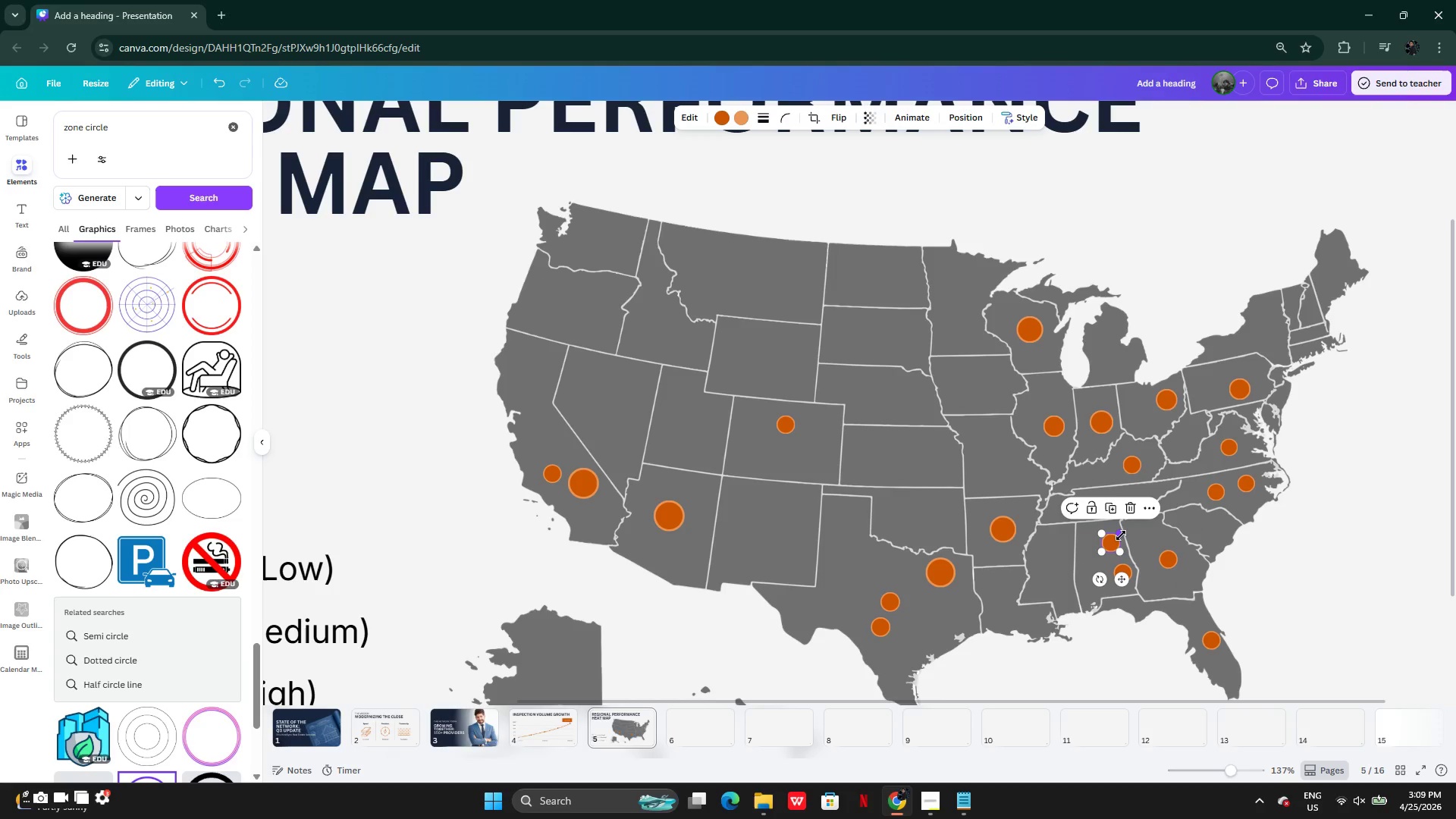 
left_click_drag(start_coordinate=[1121, 535], to_coordinate=[1144, 530])
 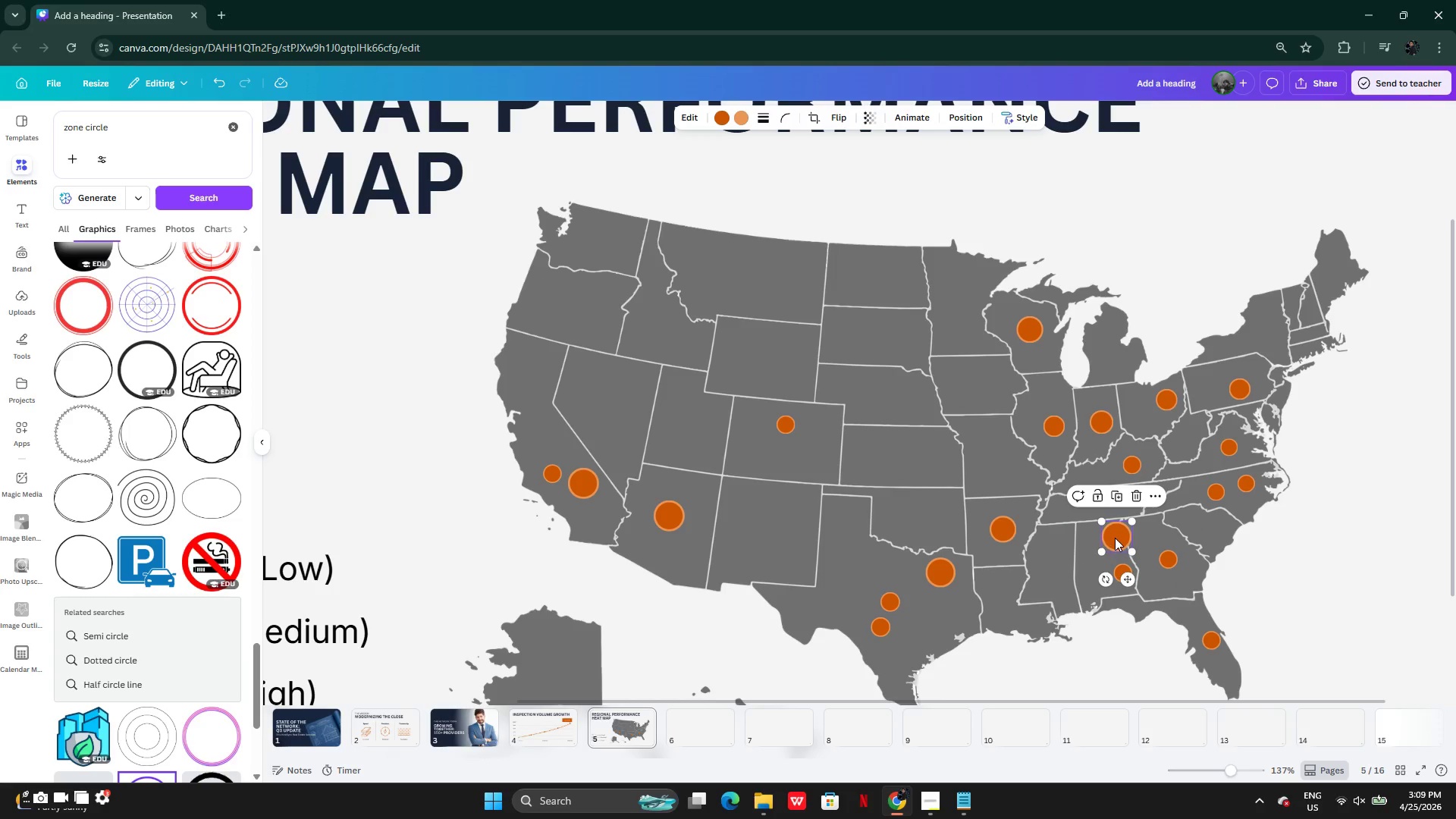 
left_click_drag(start_coordinate=[1115, 537], to_coordinate=[1102, 536])
 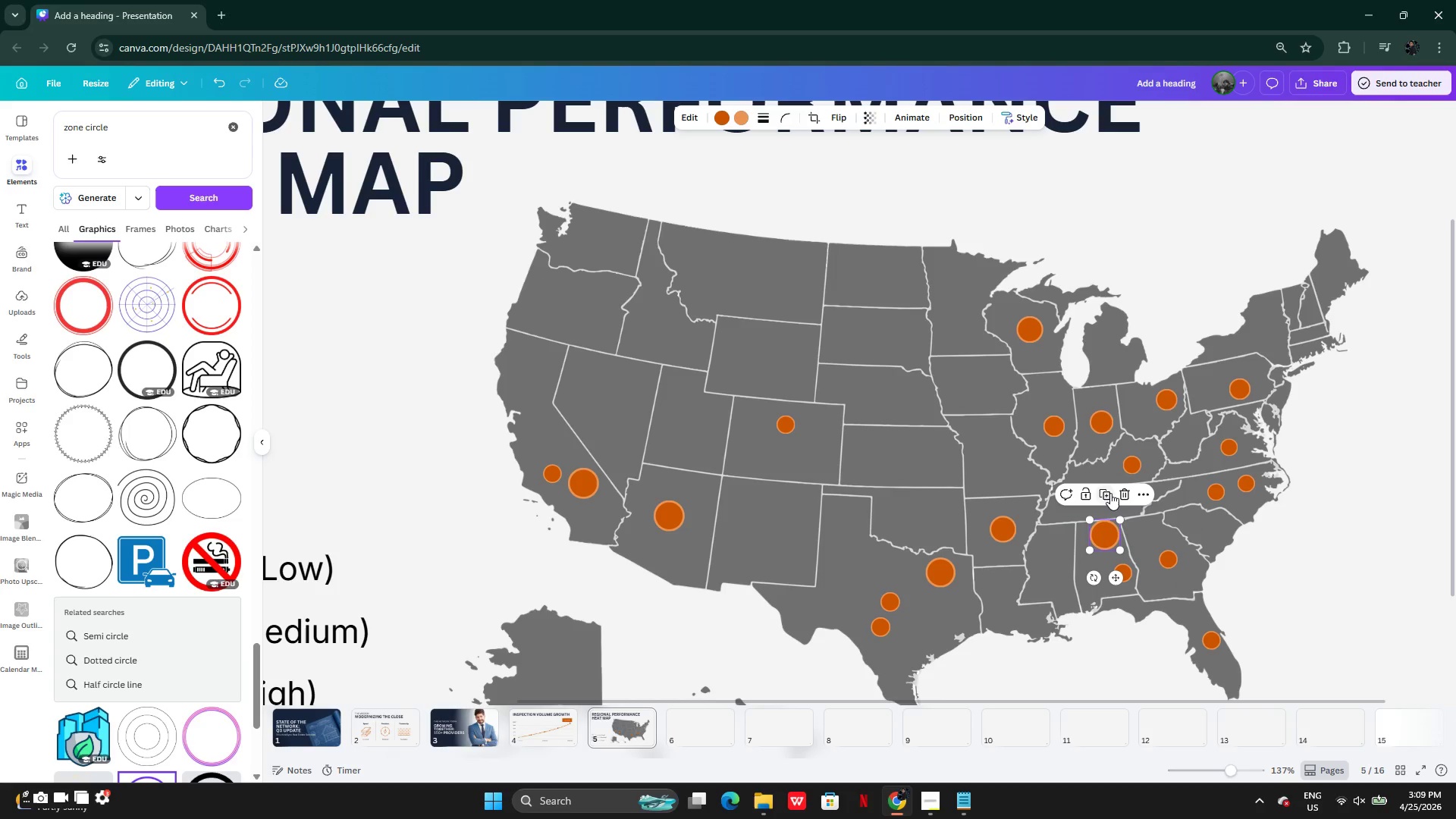 
left_click([1110, 491])
 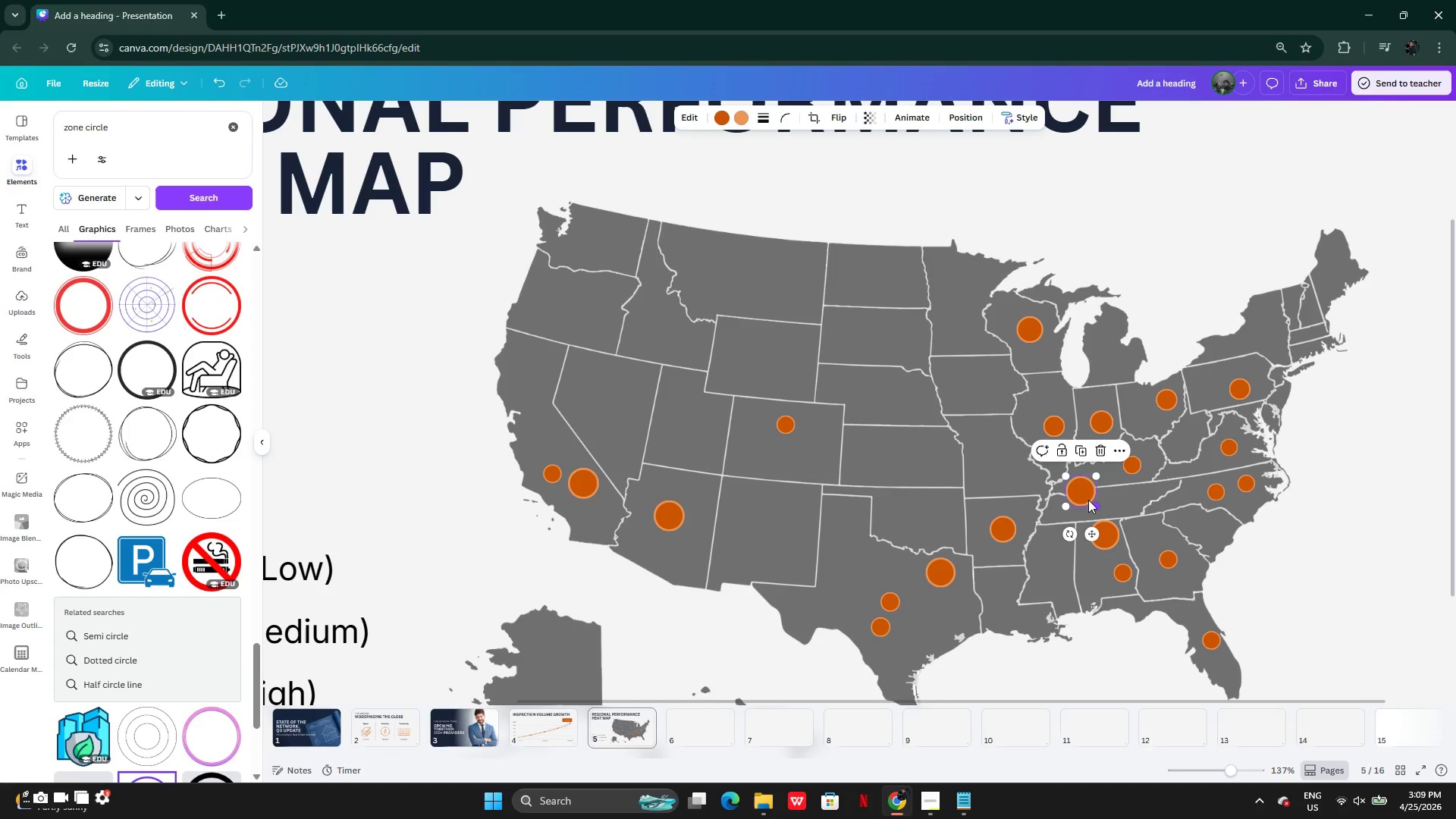 
left_click_drag(start_coordinate=[1087, 497], to_coordinate=[1125, 497])
 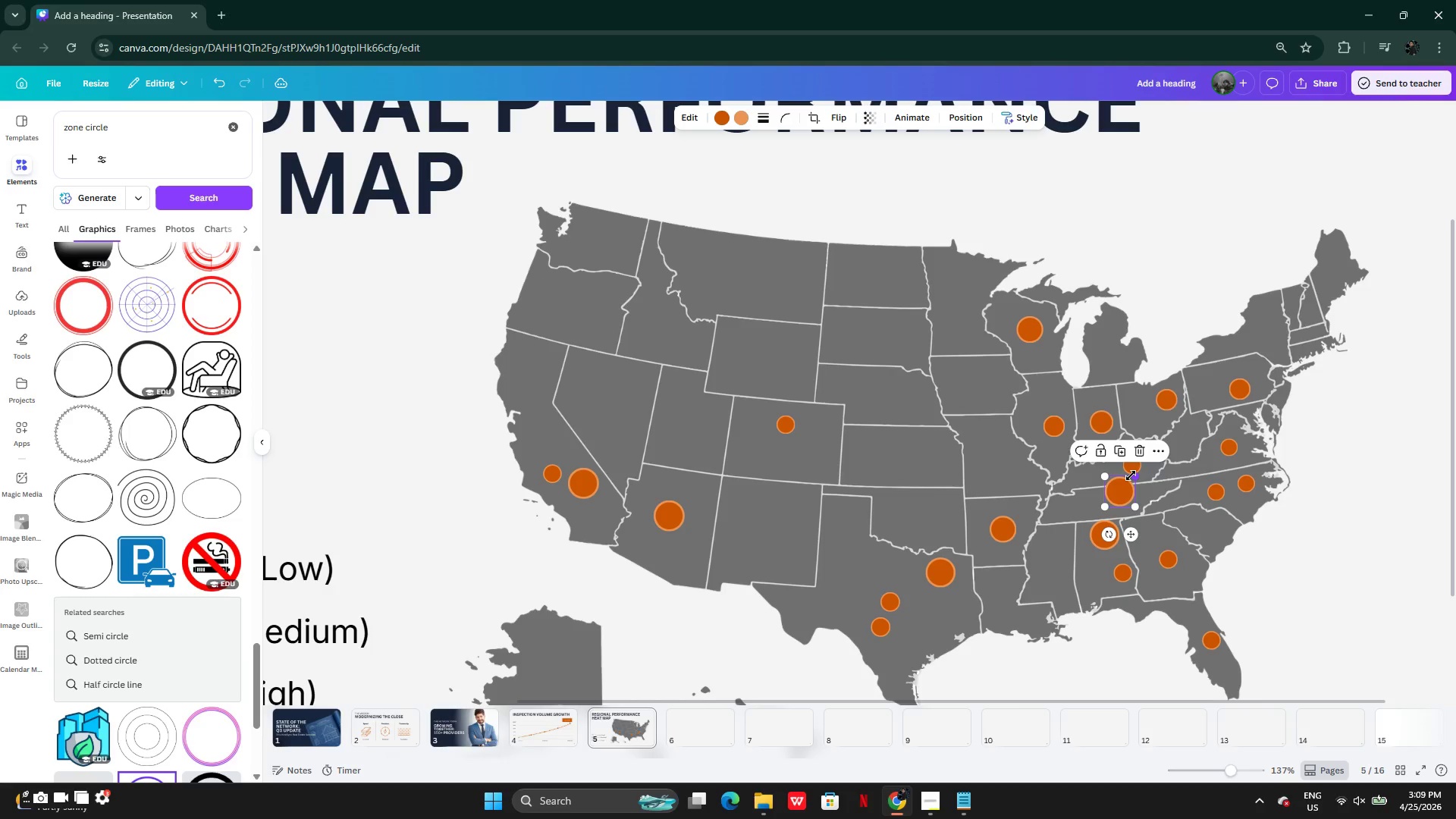 
left_click_drag(start_coordinate=[1131, 475], to_coordinate=[1120, 485])
 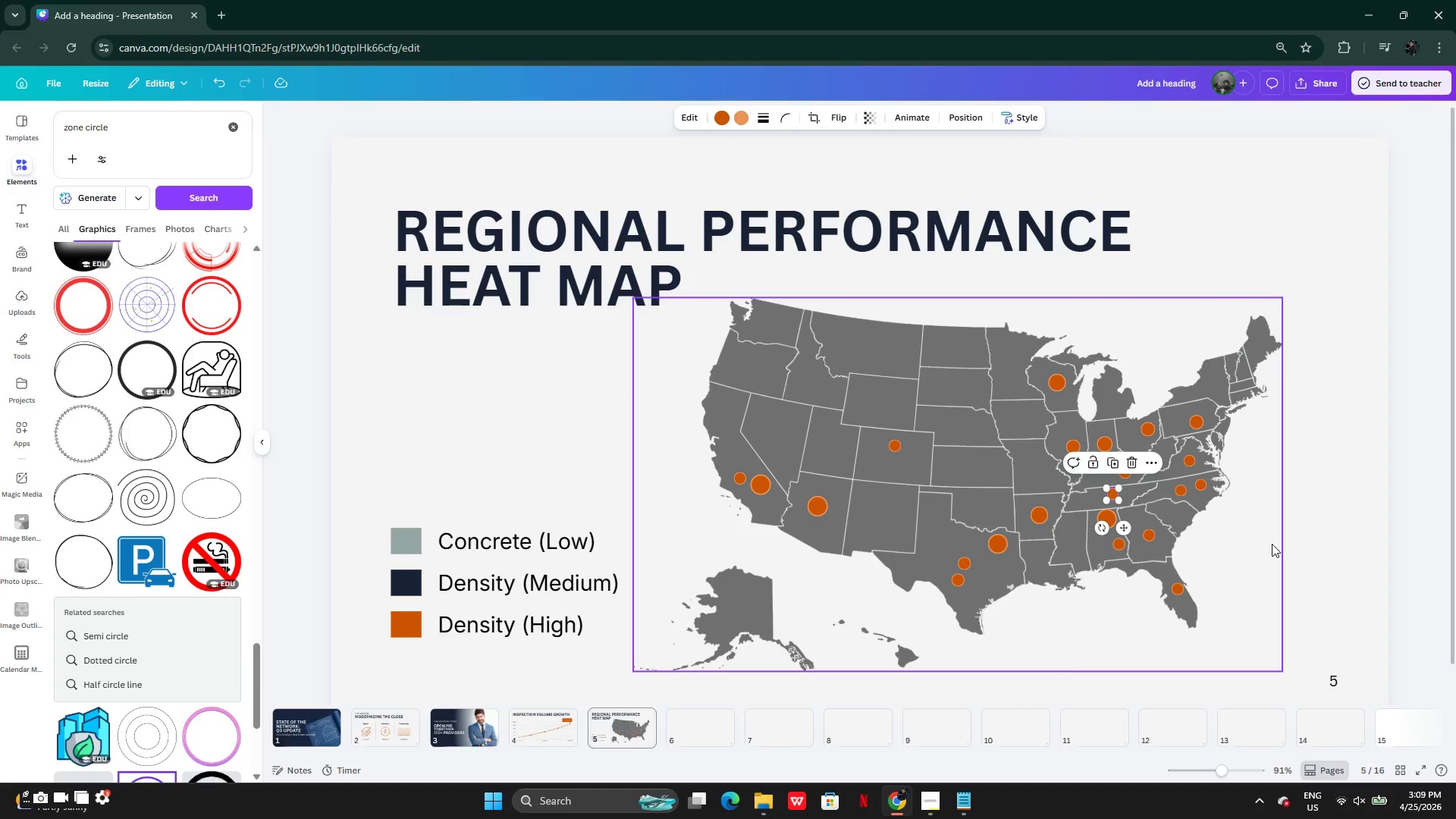 
left_click([1279, 539])
 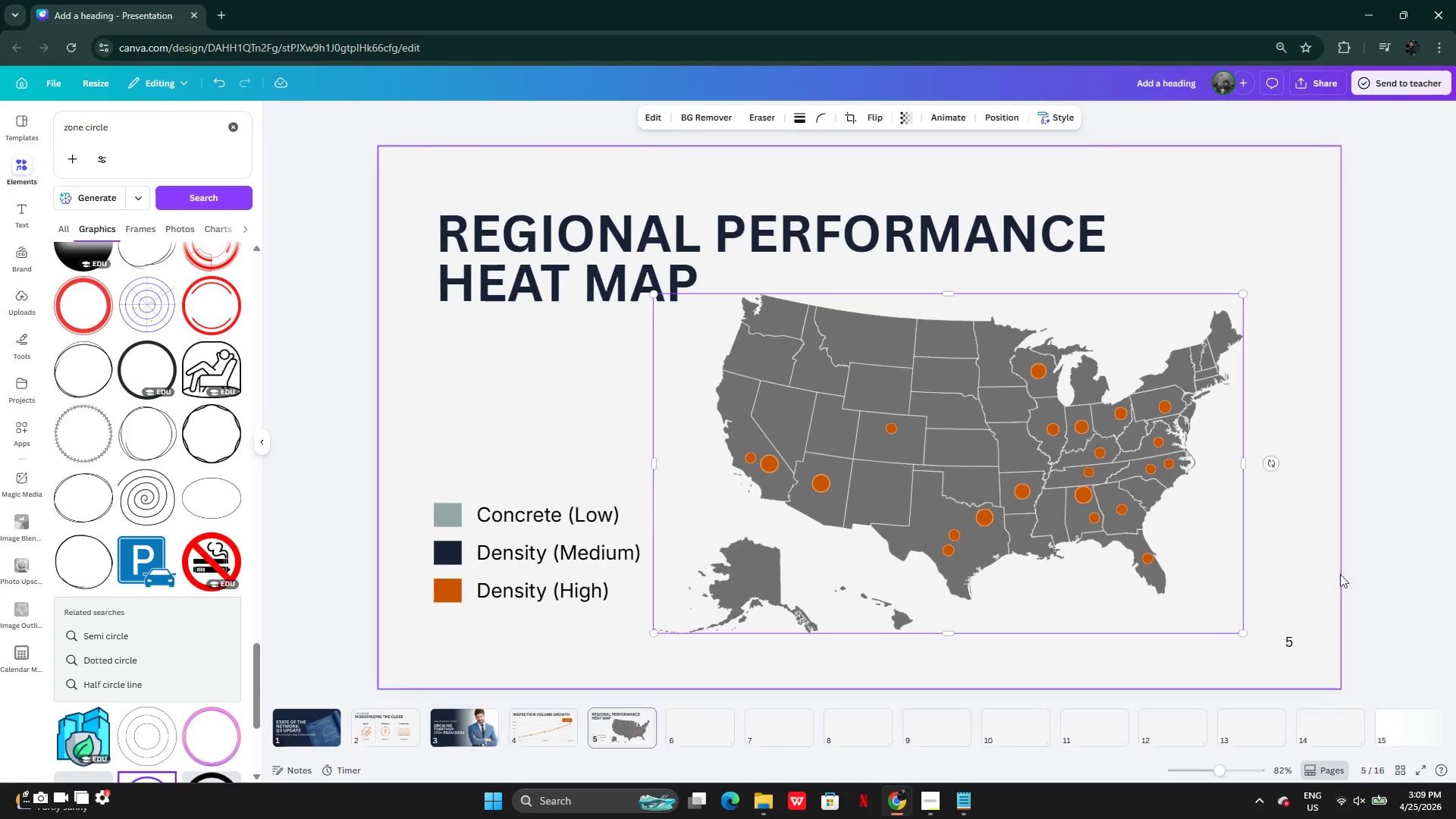 
left_click([1341, 575])
 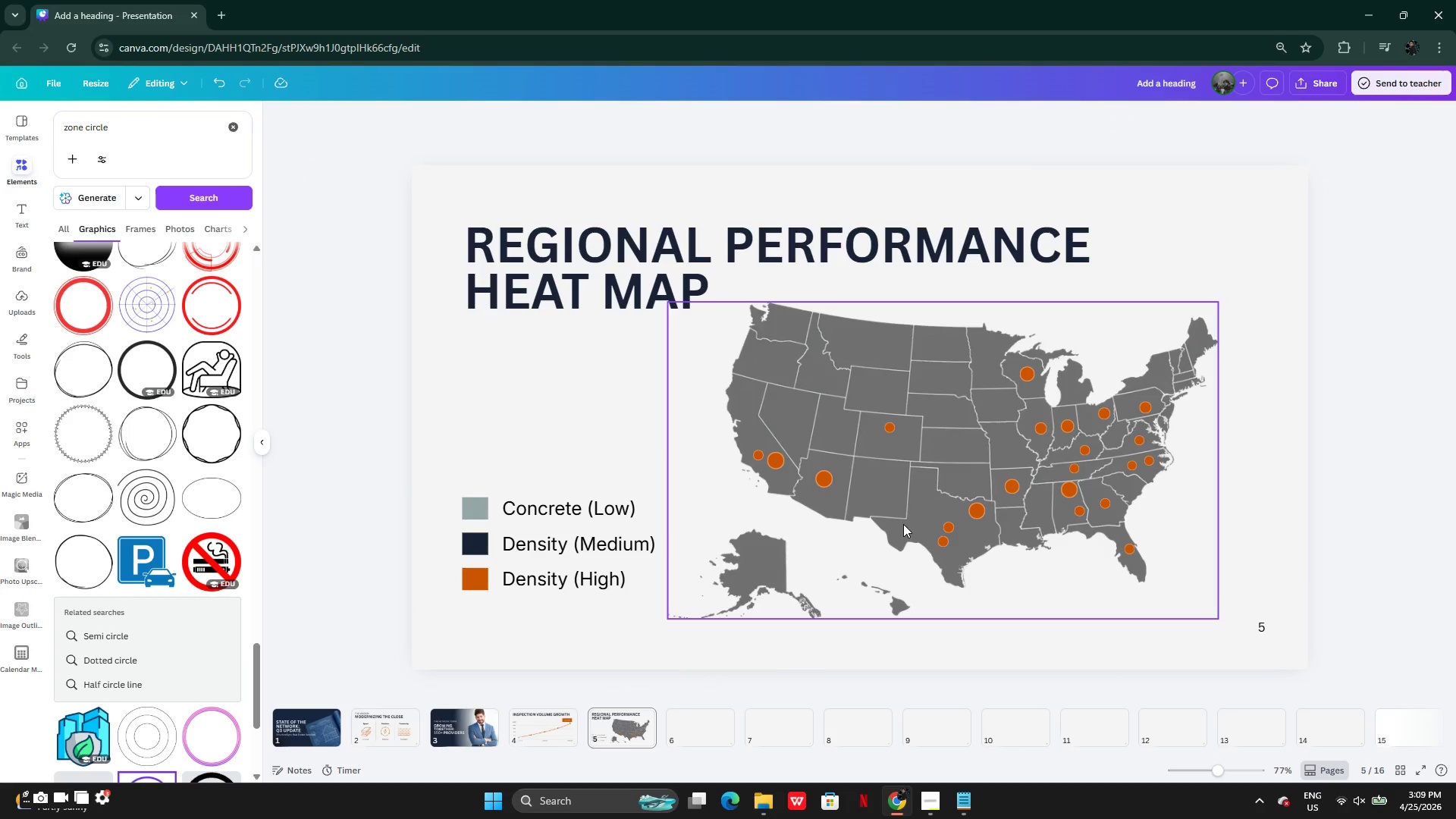 
left_click([835, 403])
 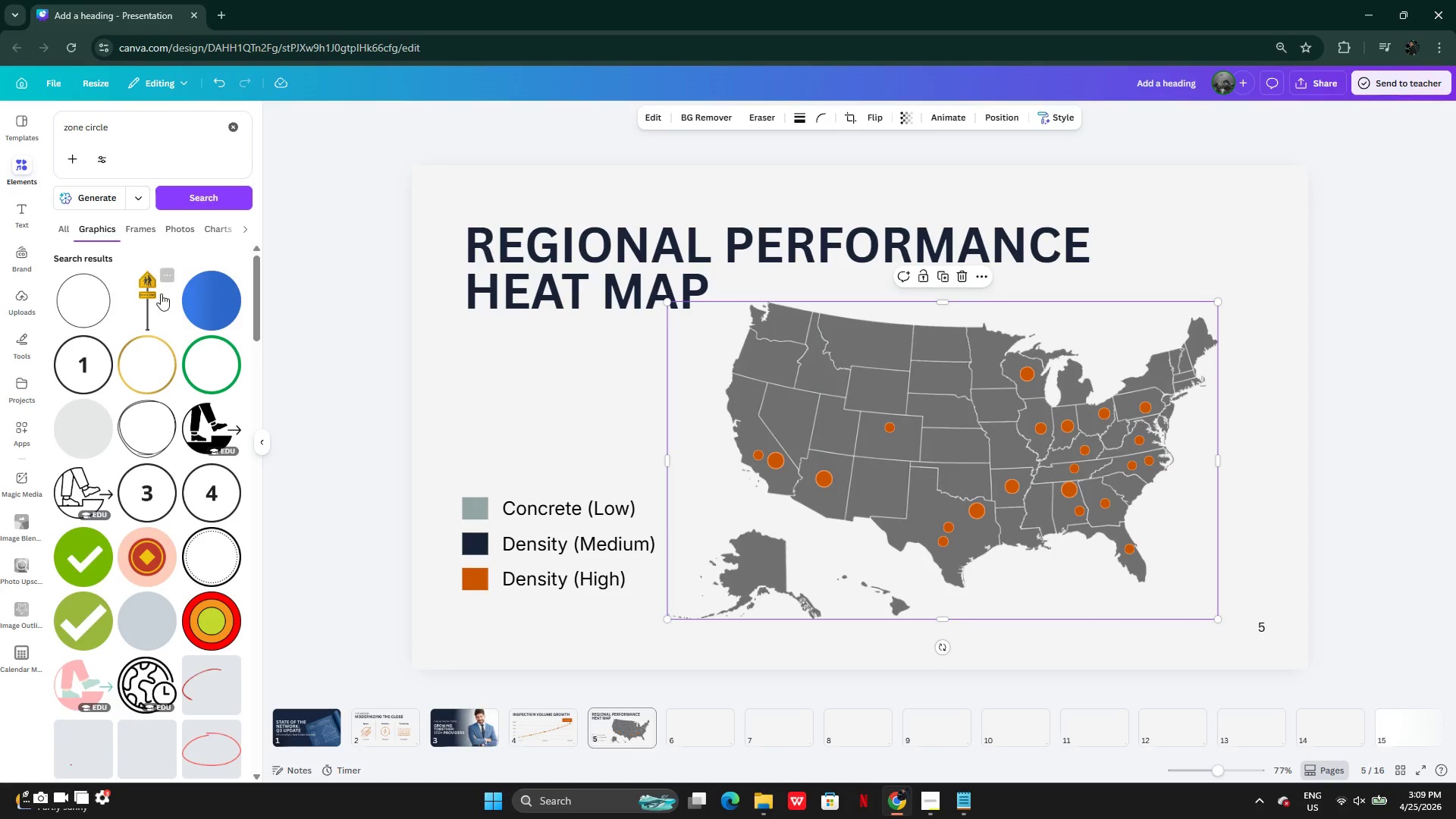 
wait(7.72)
 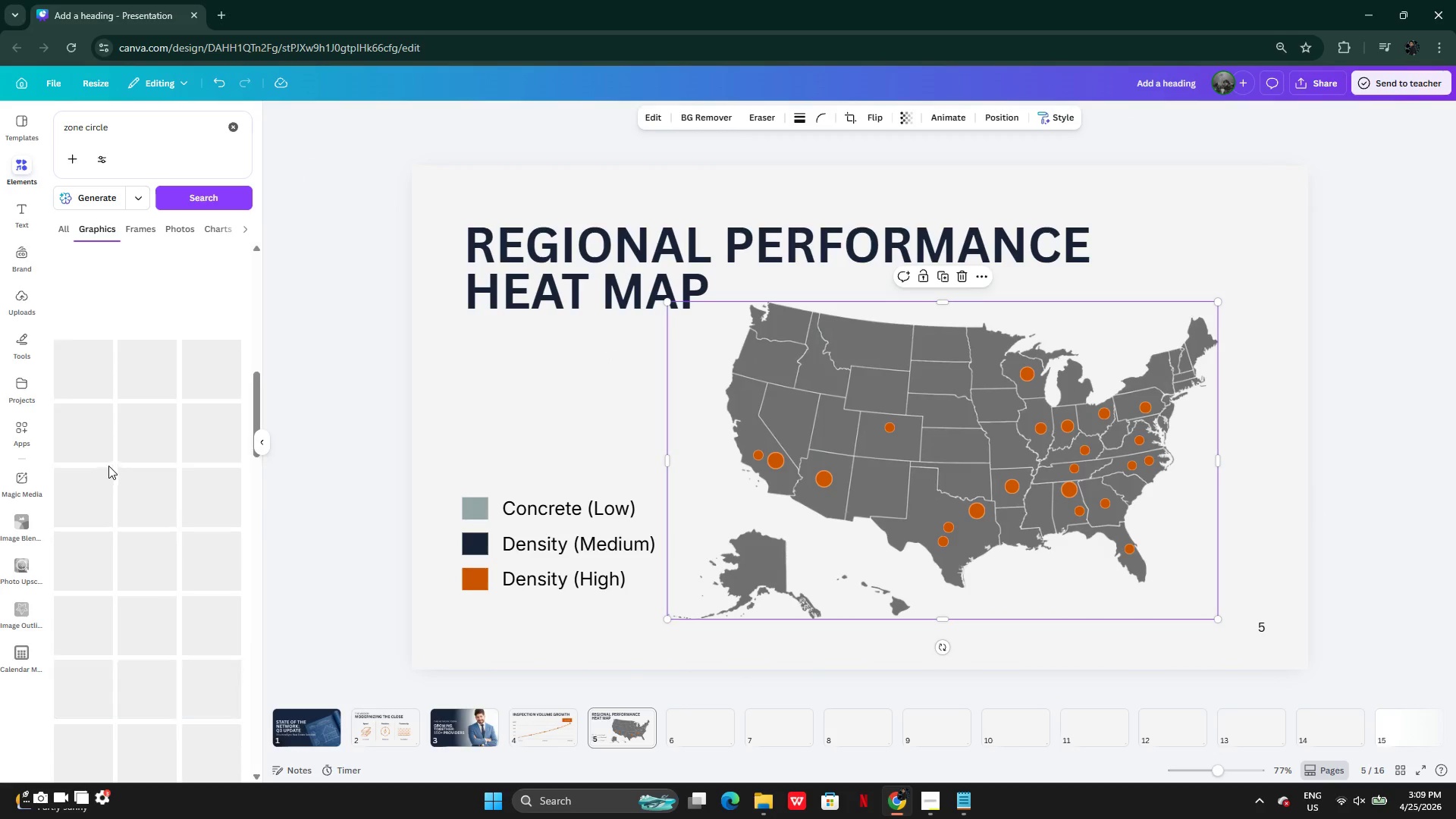 
left_click([232, 124])
 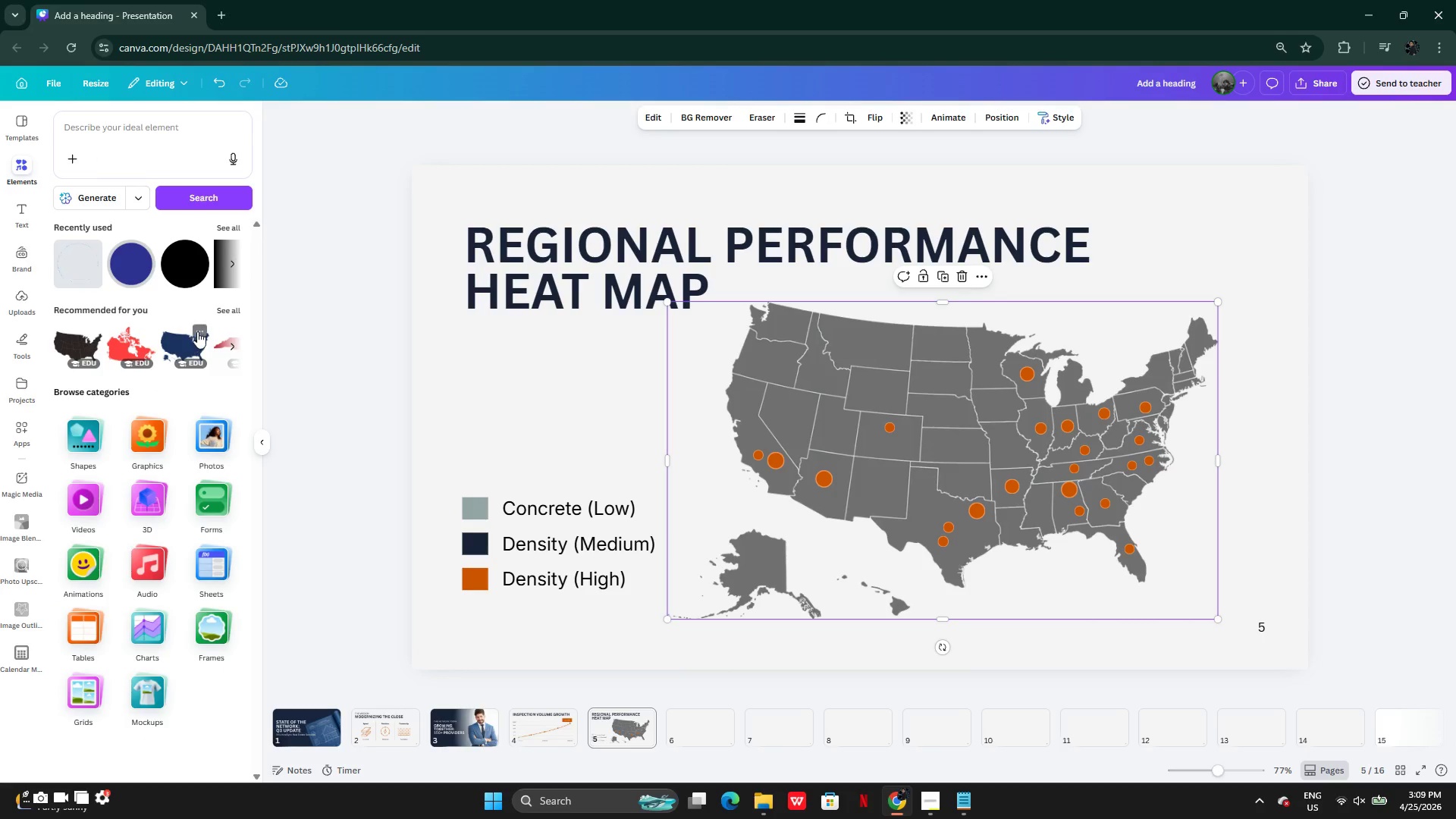 
left_click([221, 314])
 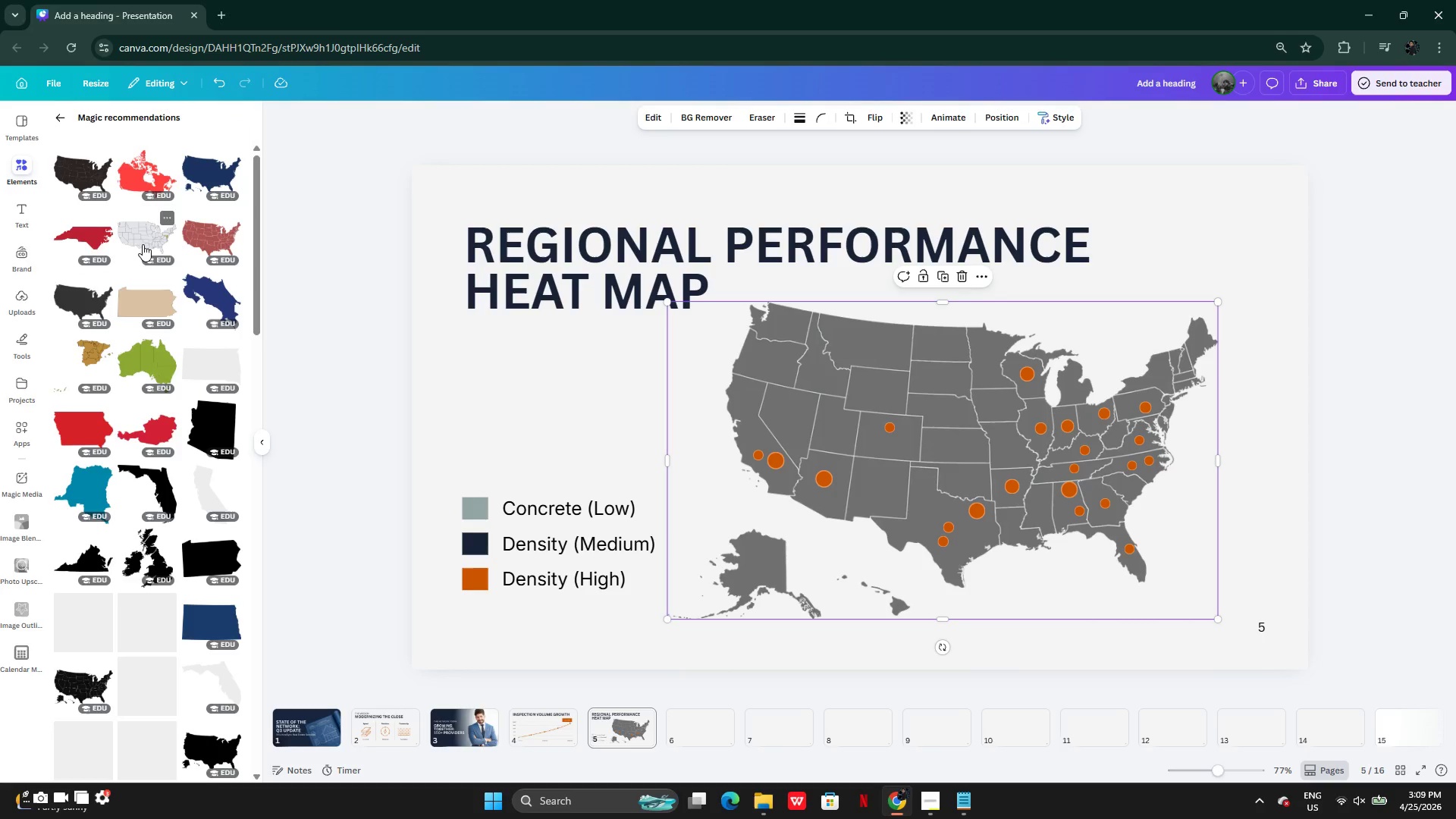 
left_click([143, 244])
 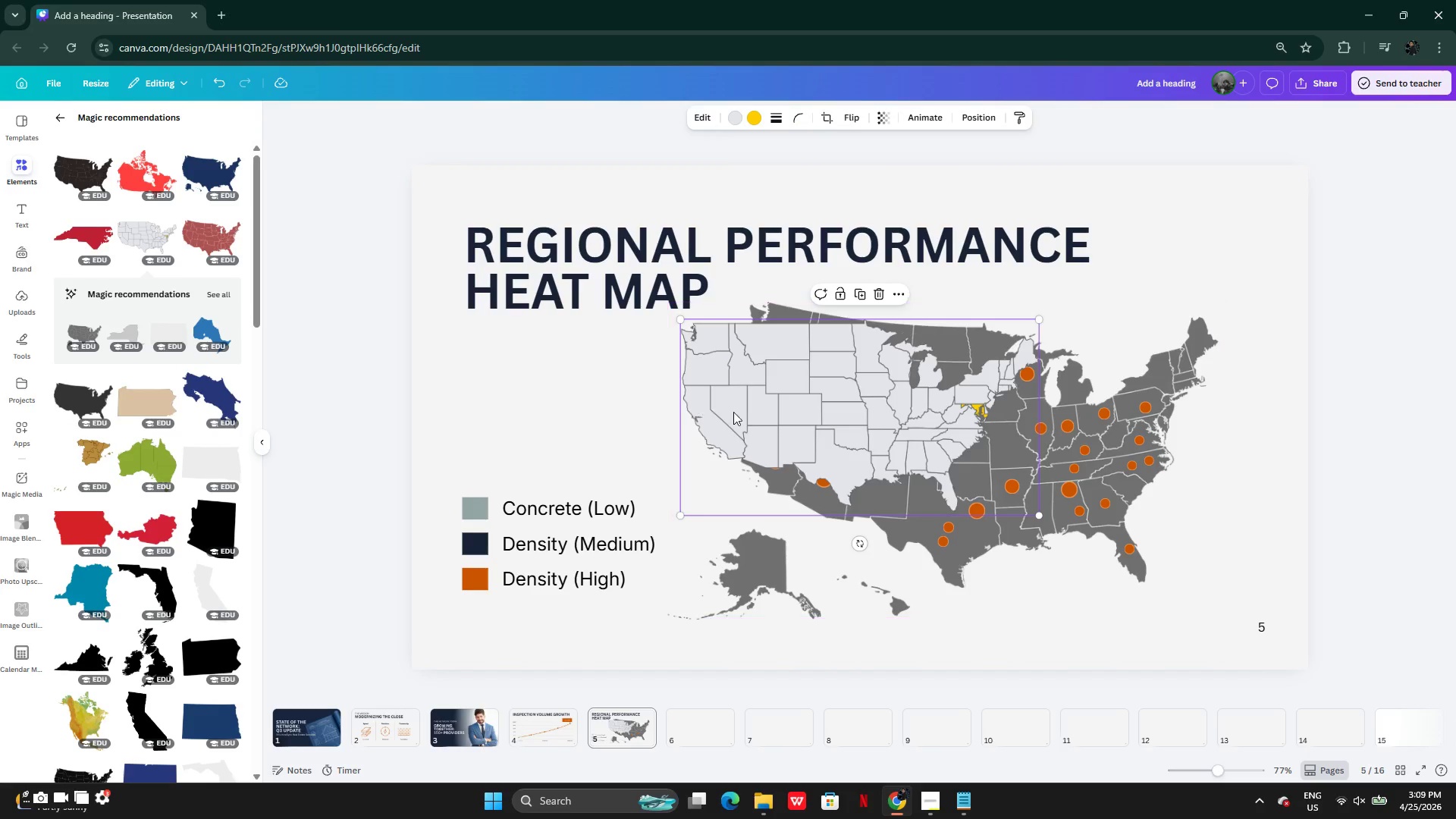 
left_click_drag(start_coordinate=[744, 415], to_coordinate=[812, 397])
 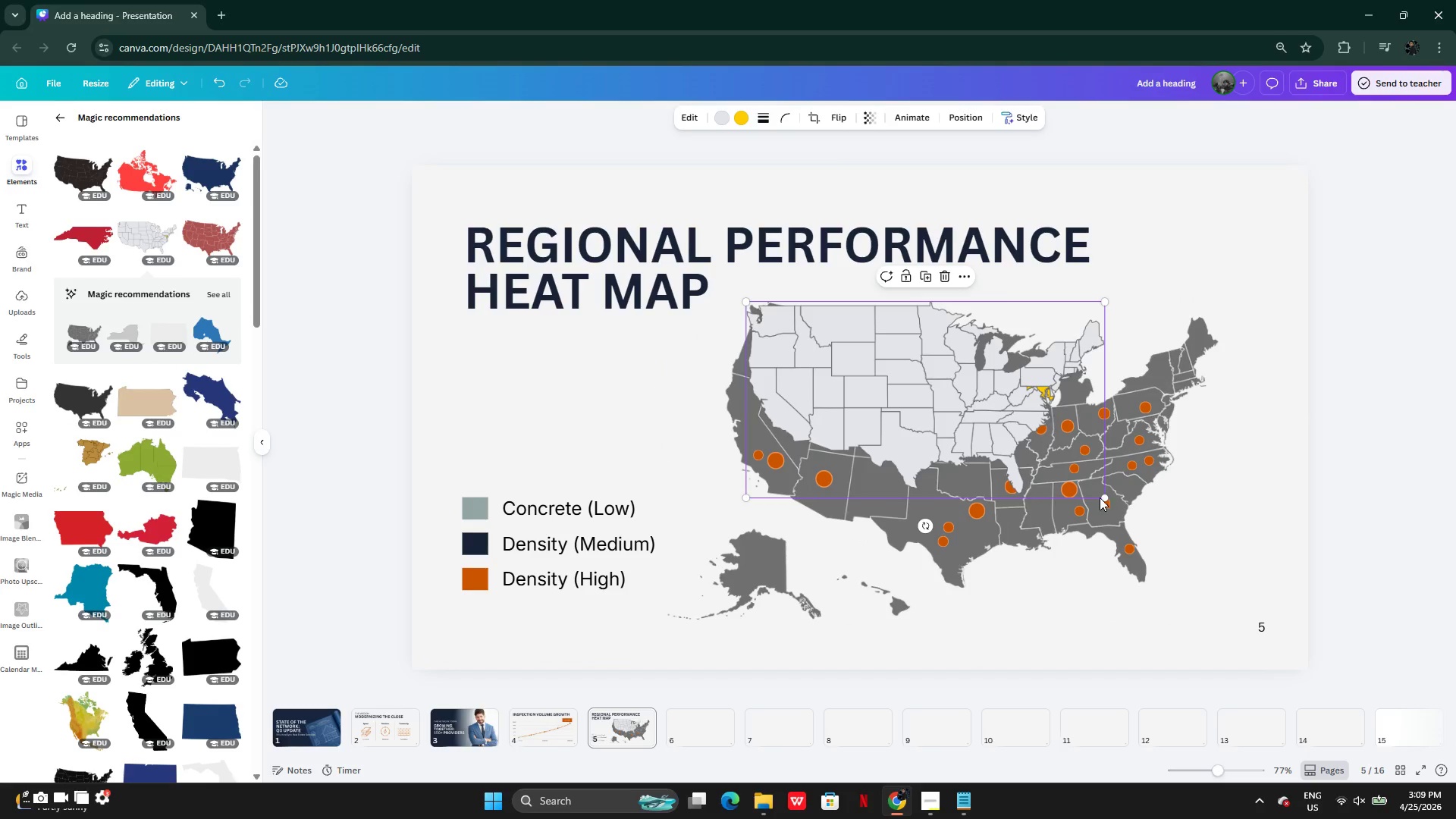 
left_click_drag(start_coordinate=[1103, 497], to_coordinate=[1264, 641])
 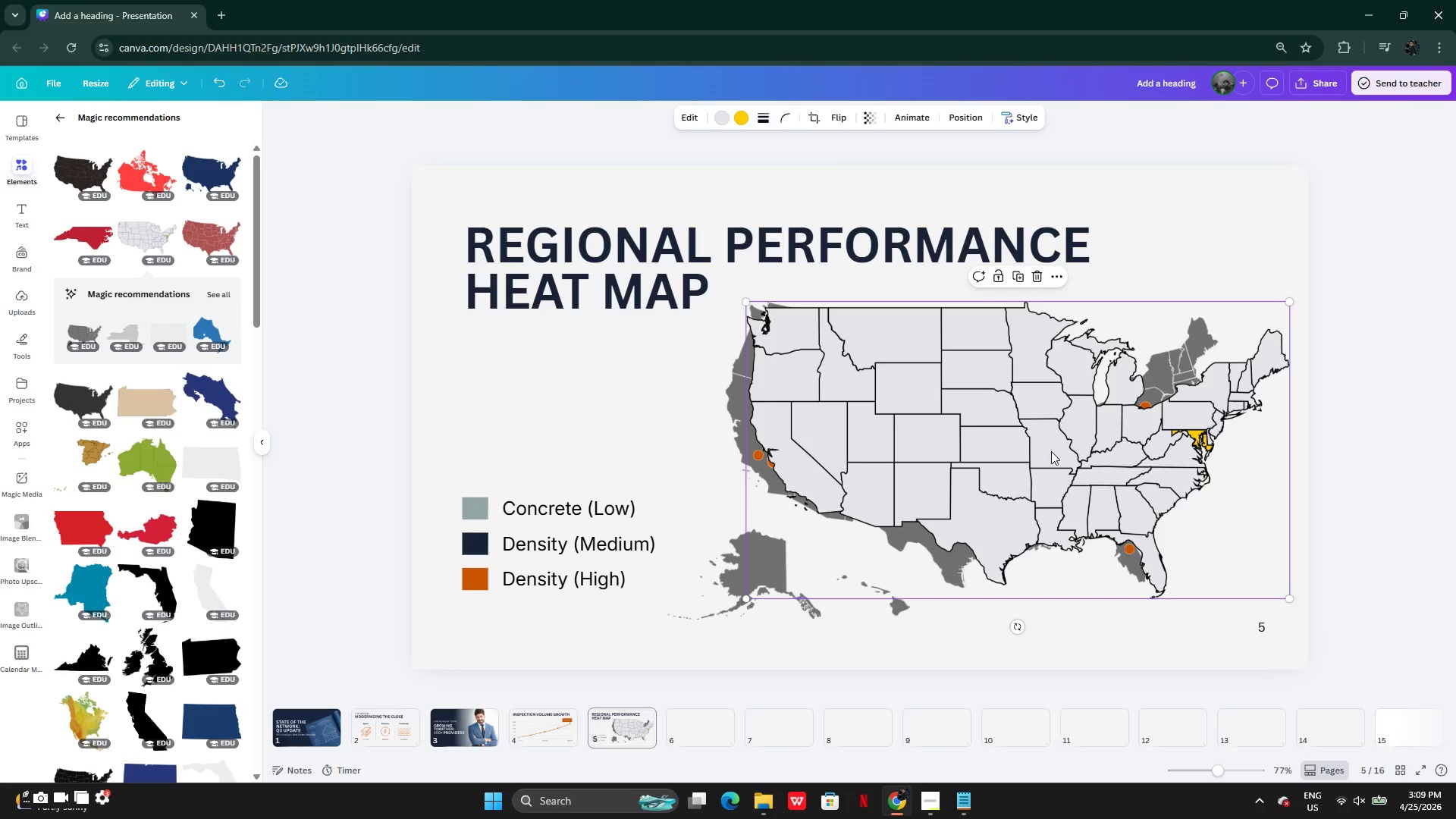 
left_click_drag(start_coordinate=[1047, 450], to_coordinate=[1016, 444])
 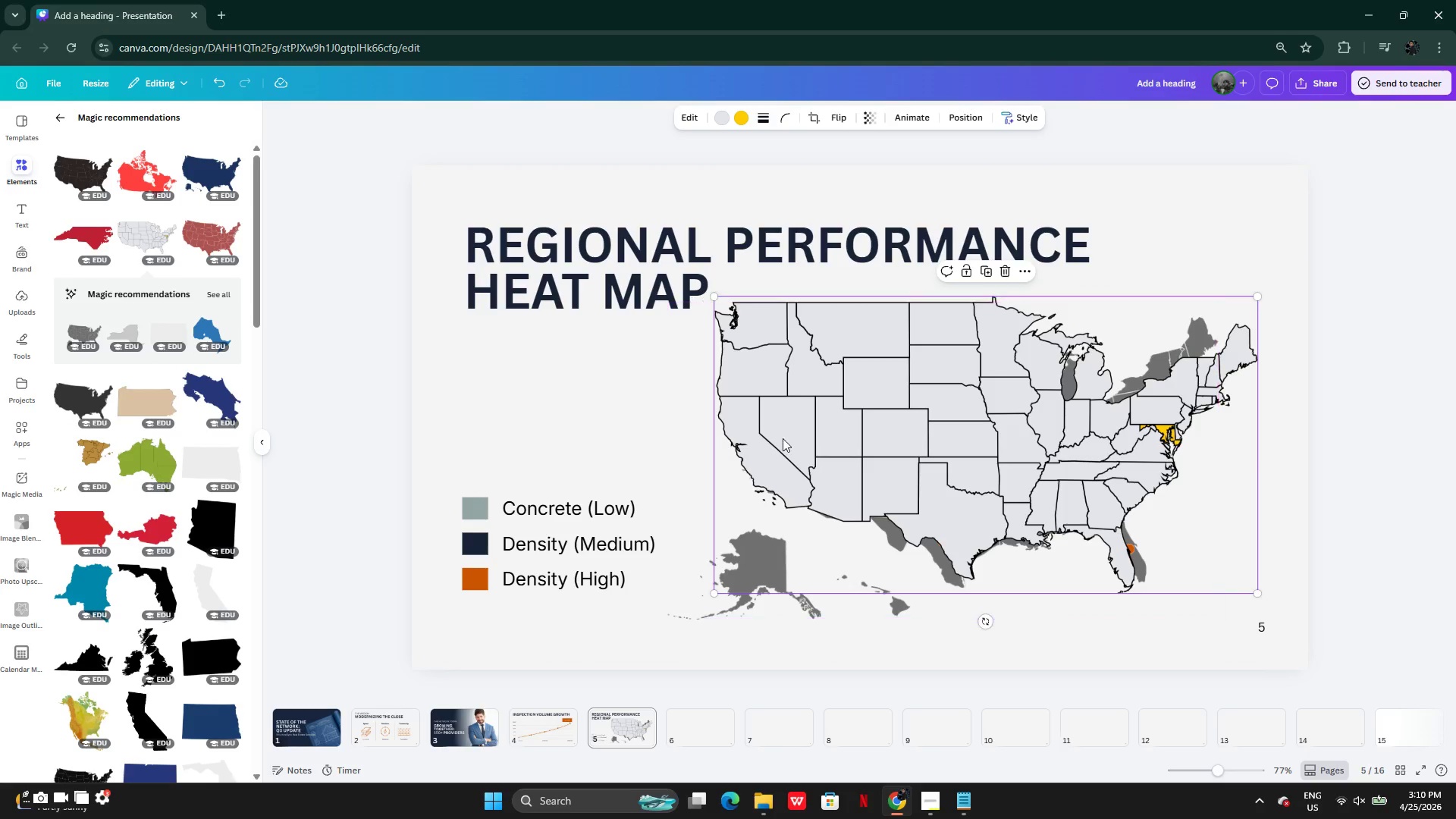 
left_click_drag(start_coordinate=[842, 423], to_coordinate=[843, 442])
 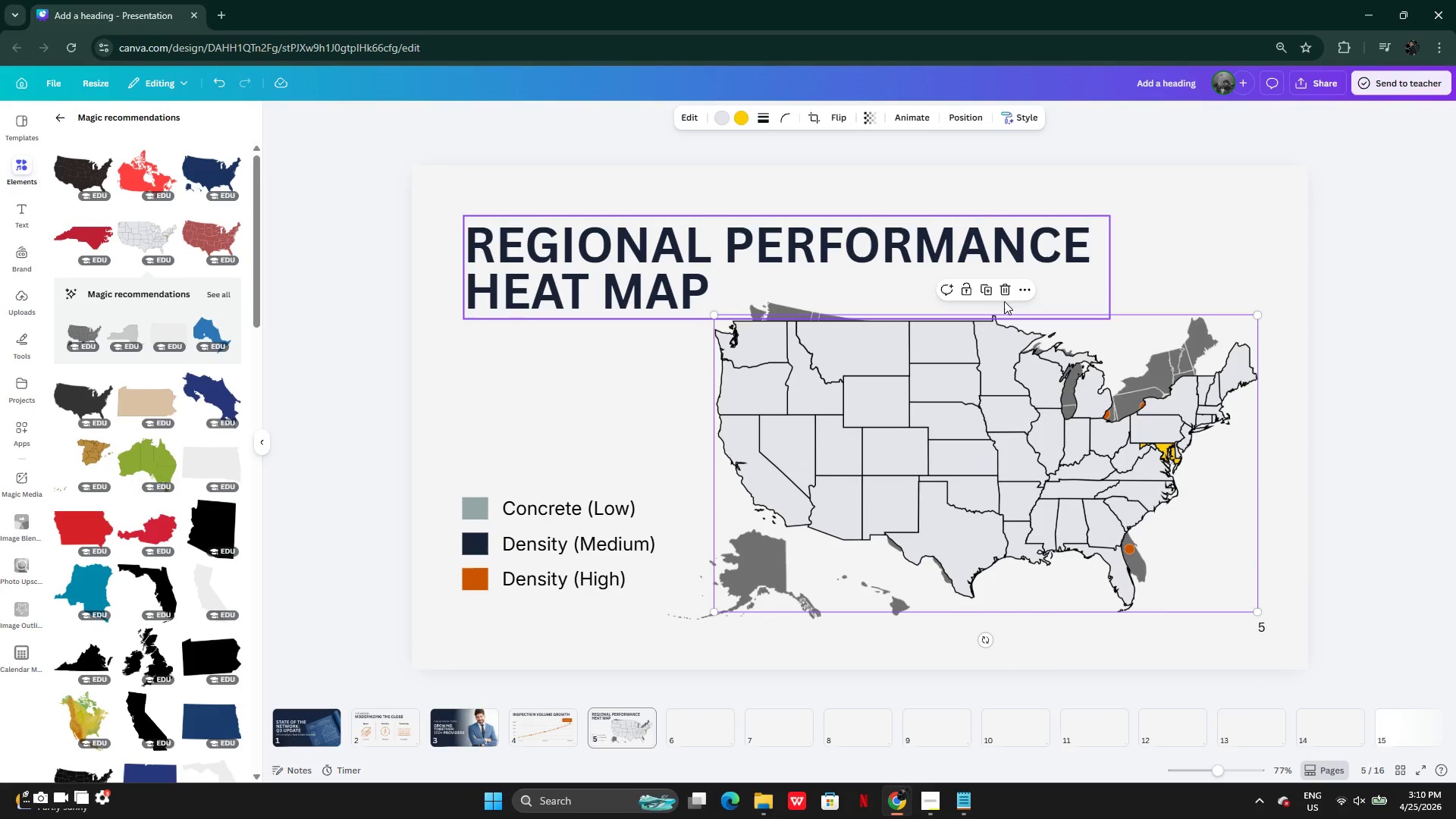 
left_click([1004, 292])
 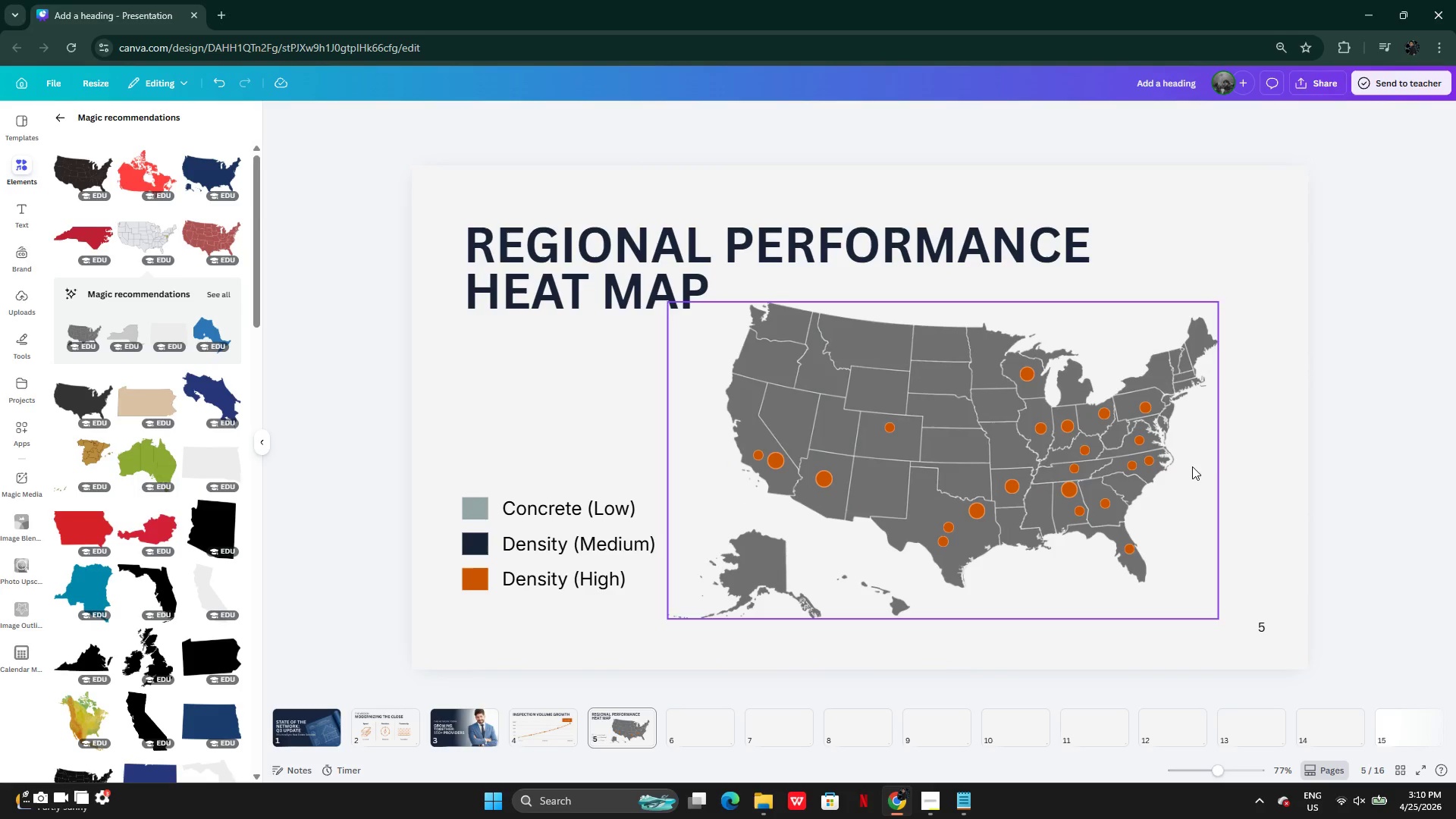 
left_click([1262, 468])
 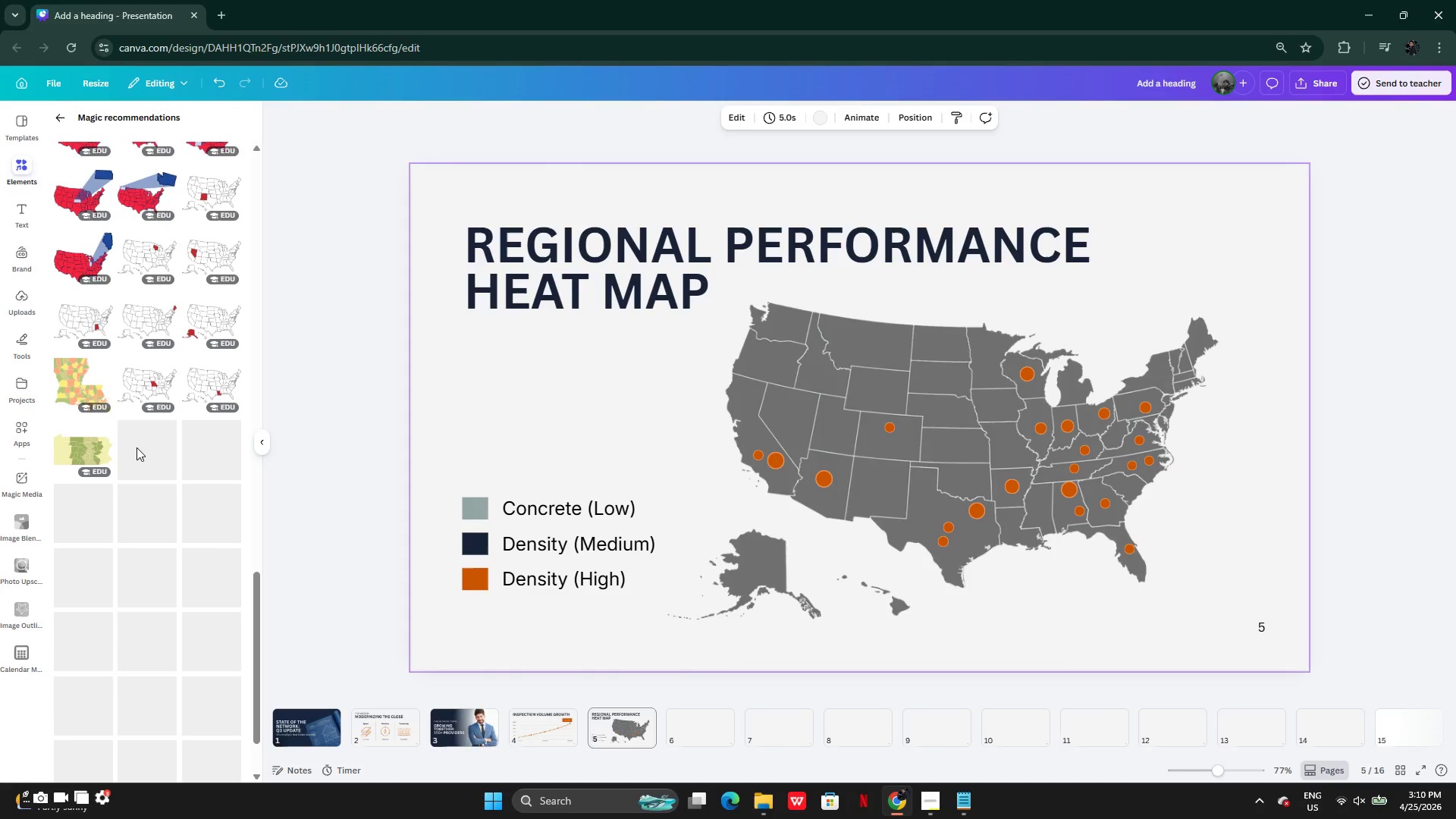 
wait(20.2)
 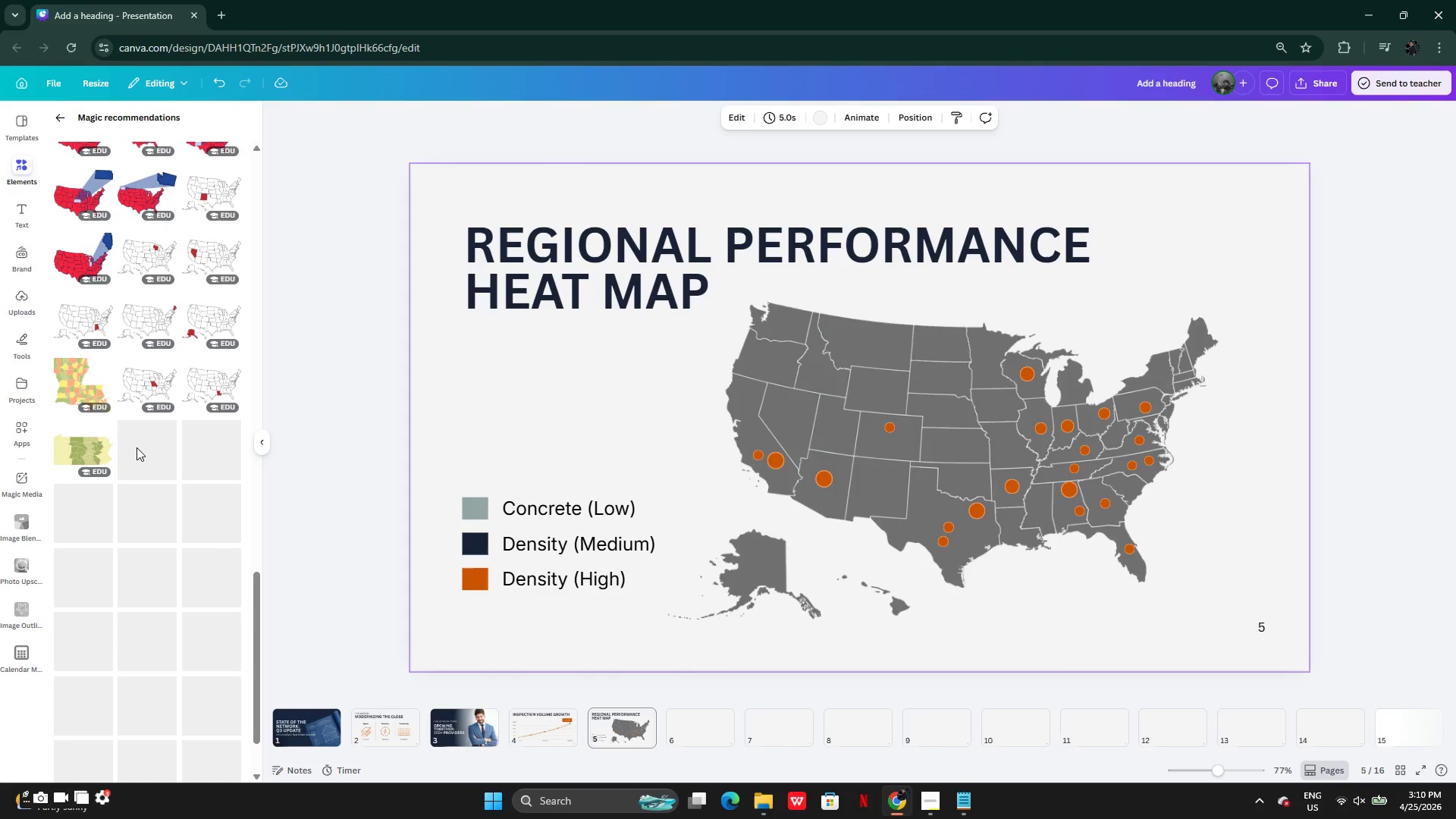 
key(Shift+ShiftLeft)
 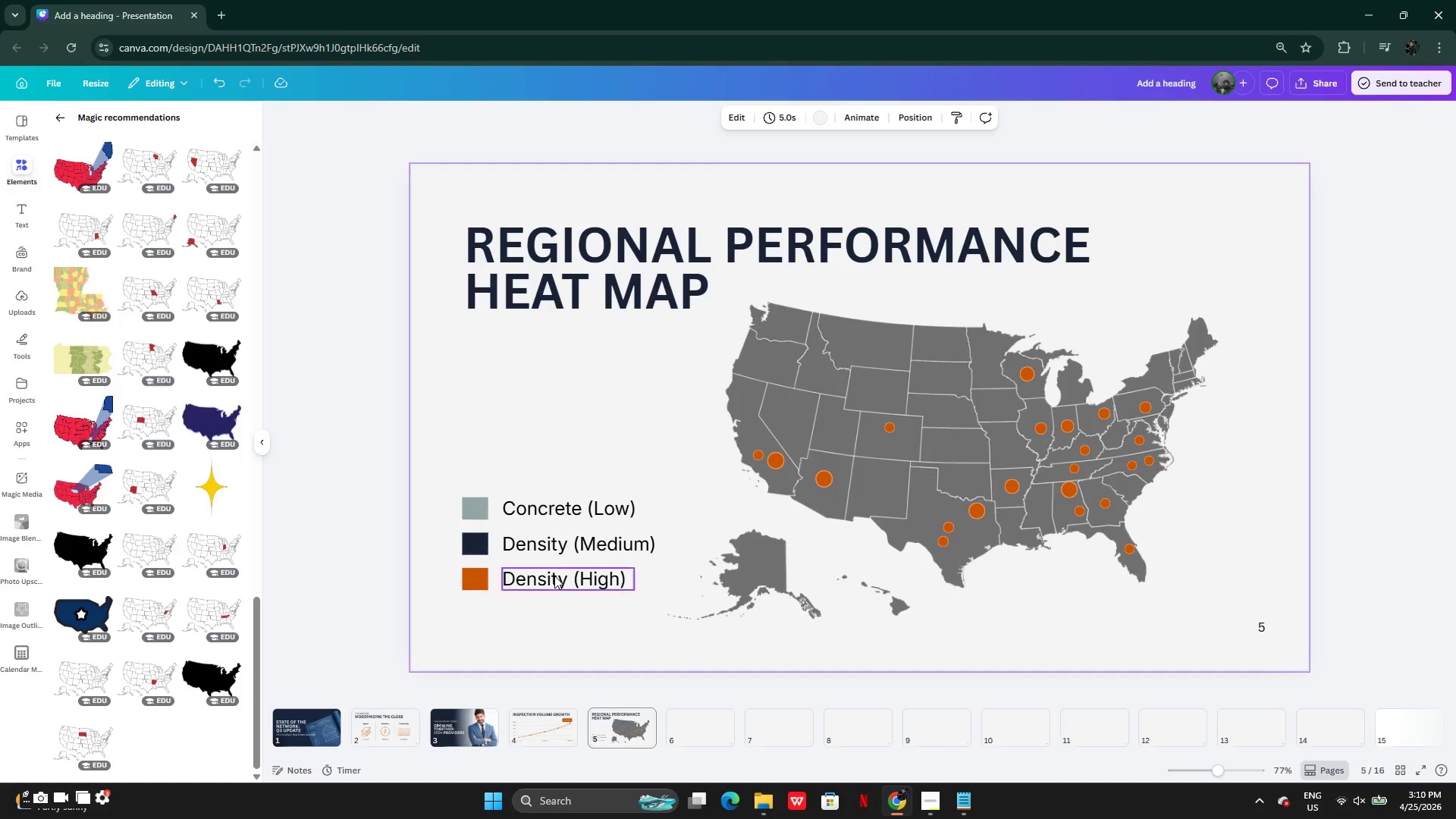 
wait(7.89)
 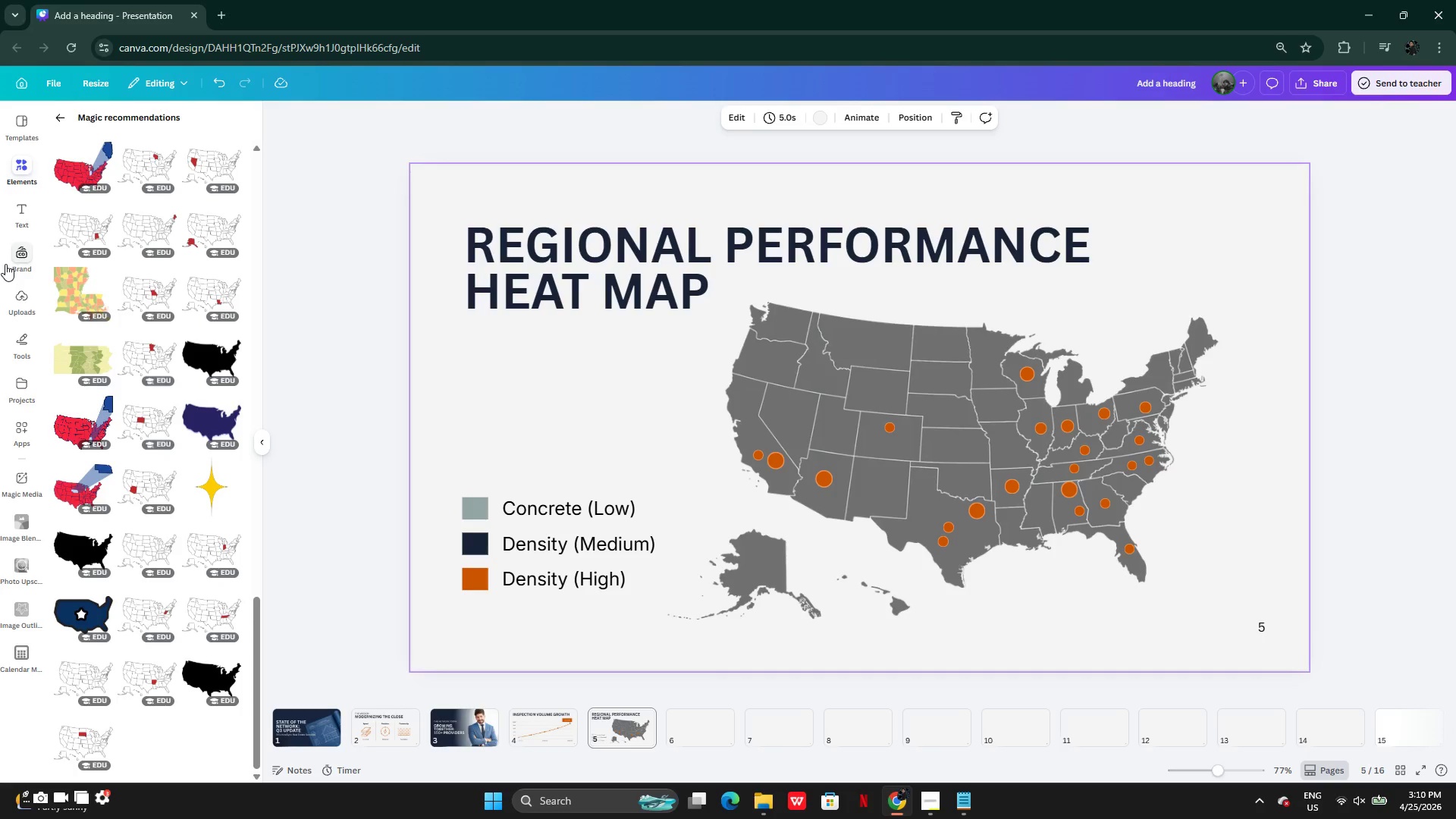 
left_click([902, 802])
 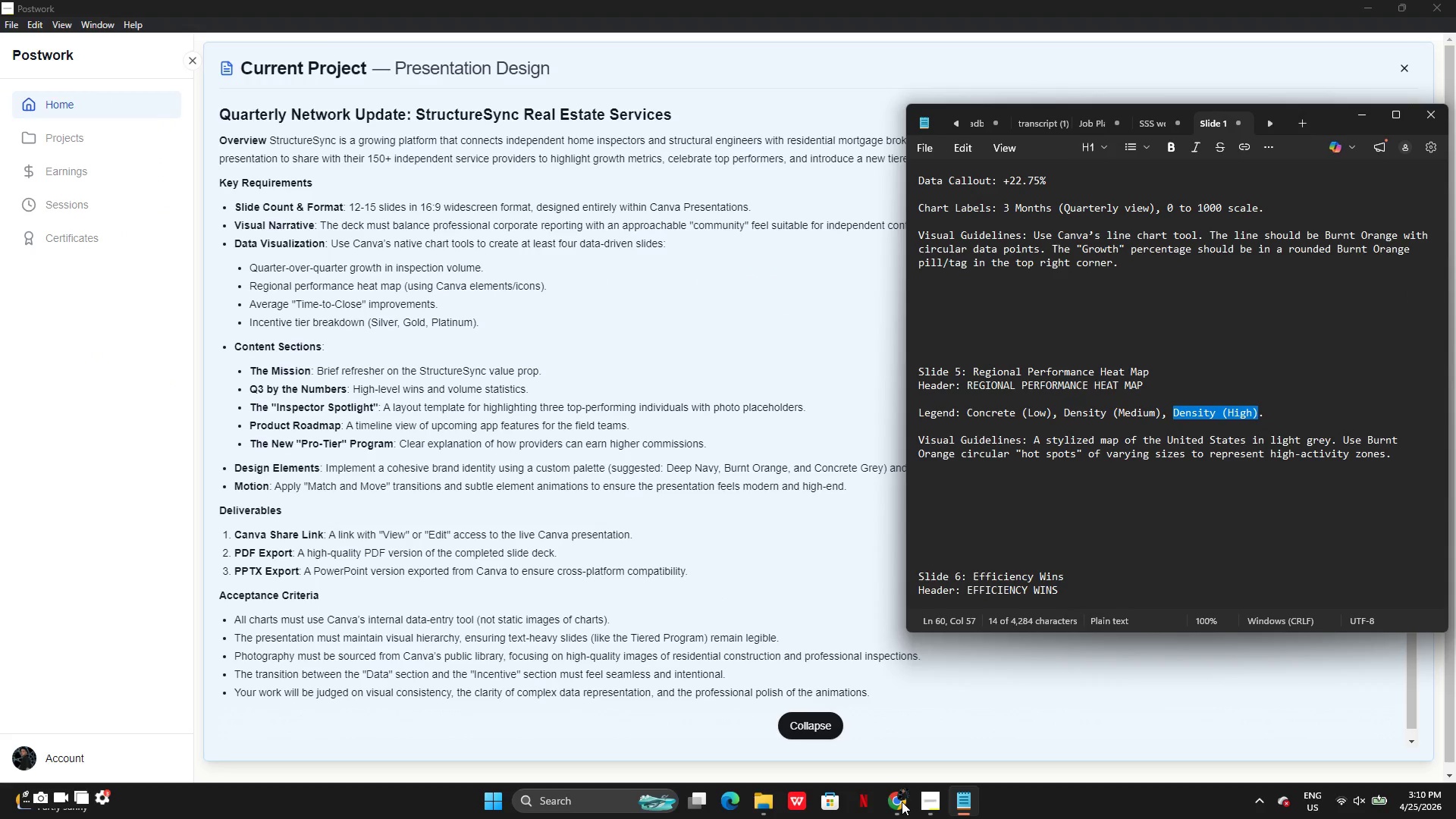 
left_click([902, 802])
 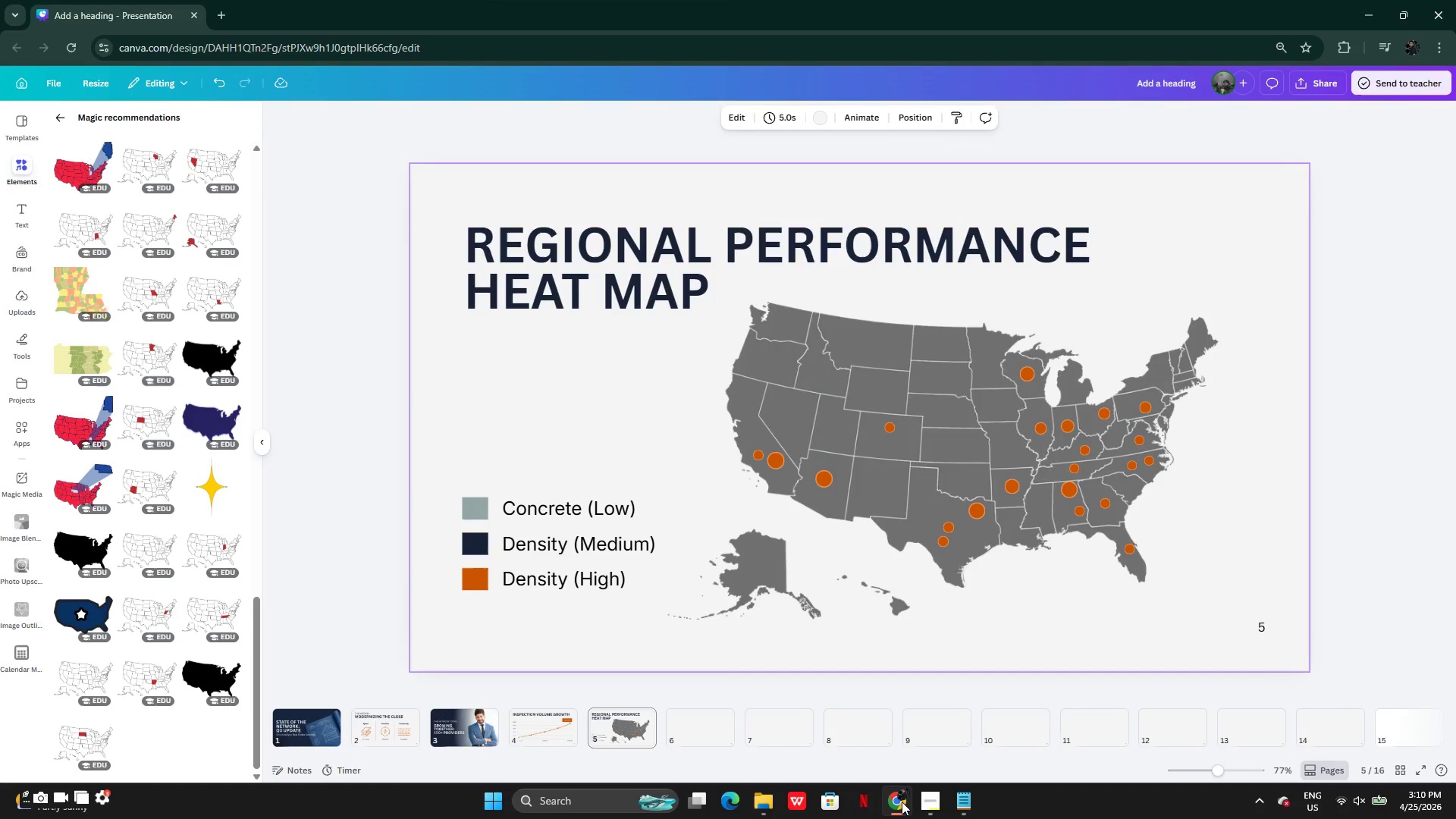 
left_click([902, 802])
 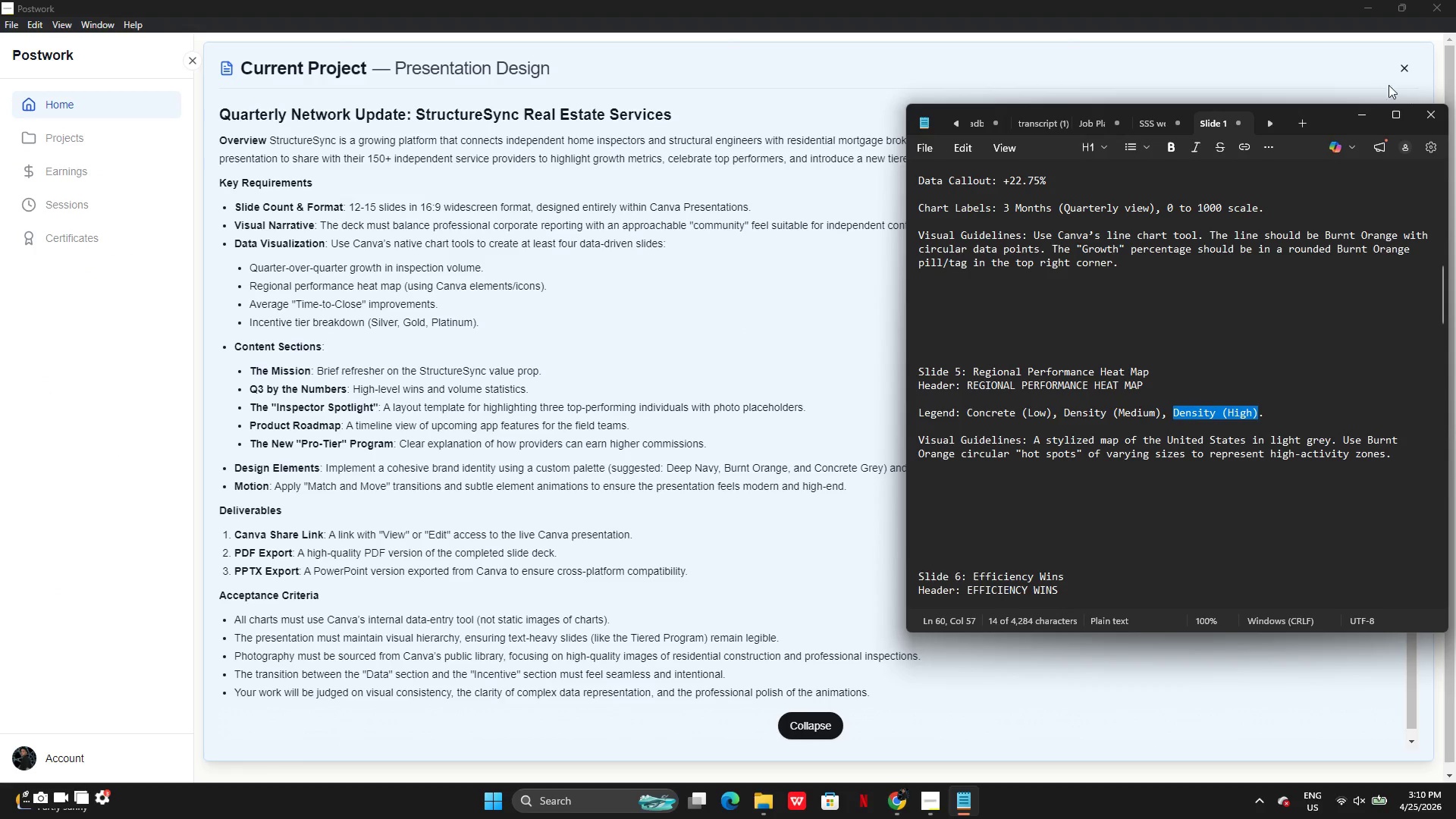 
left_click([1357, 111])